 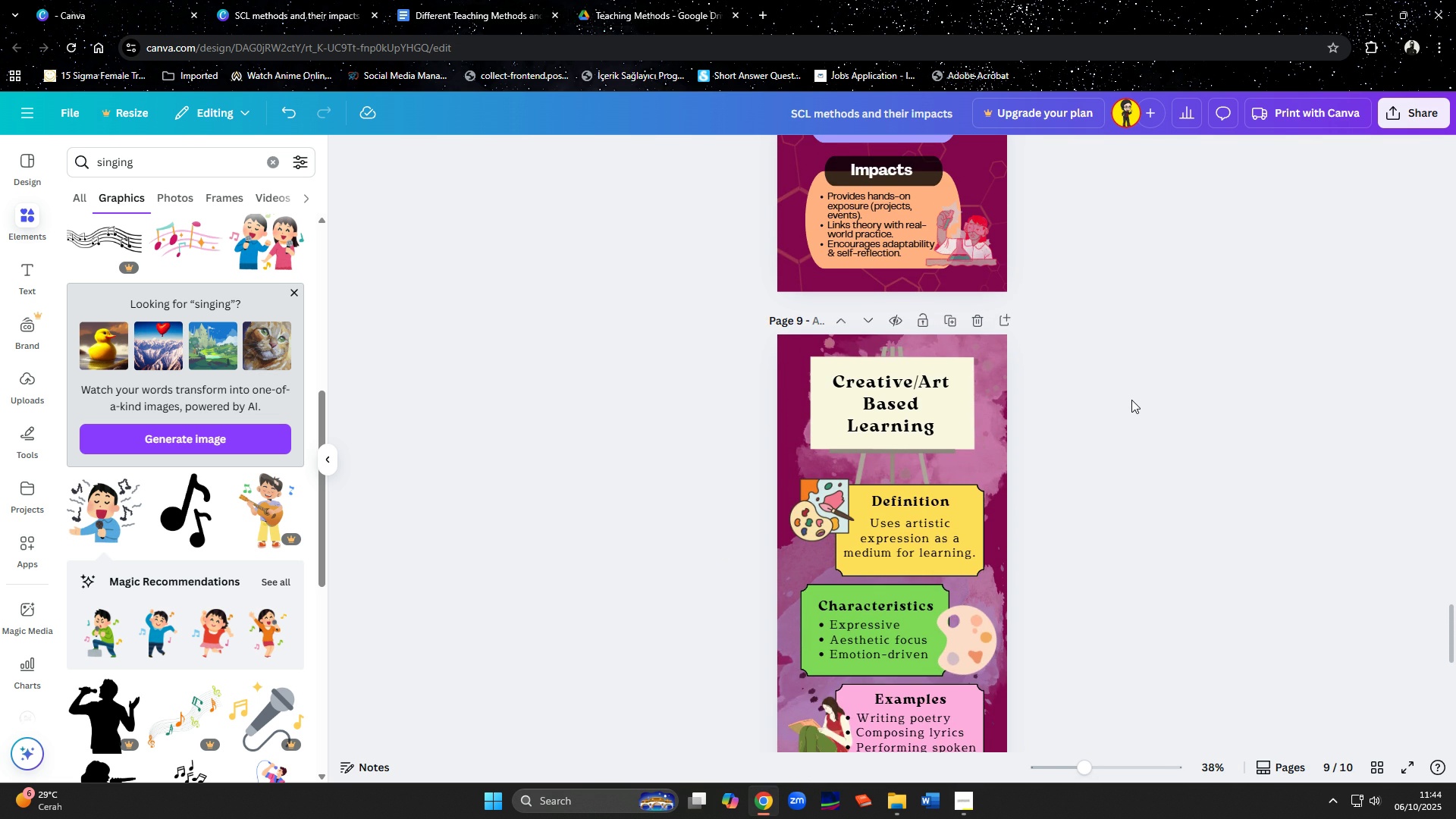 
scroll: coordinate [1131, 397], scroll_direction: up, amount: 3.0
 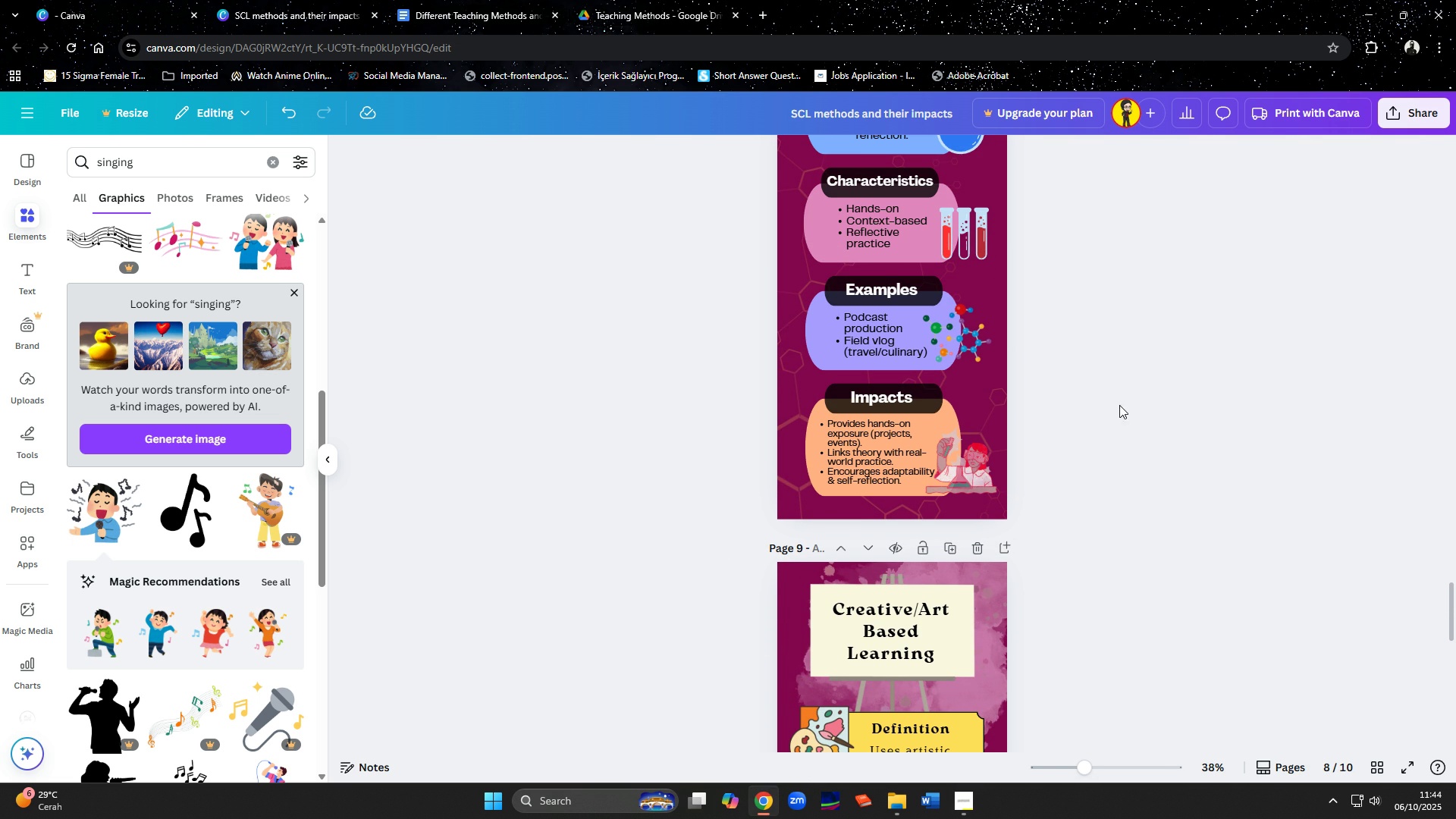 
left_click([973, 469])
 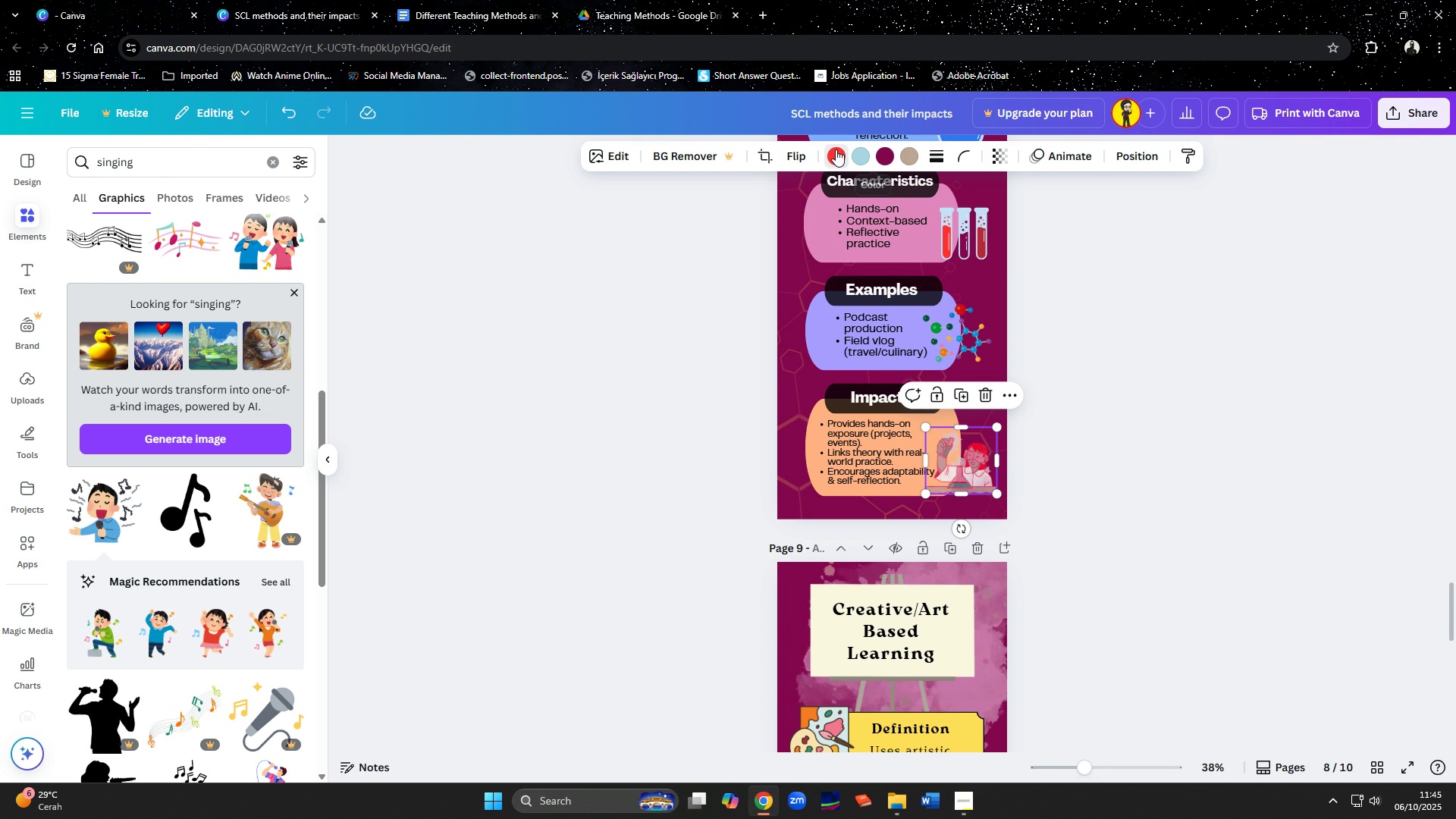 
left_click([836, 149])
 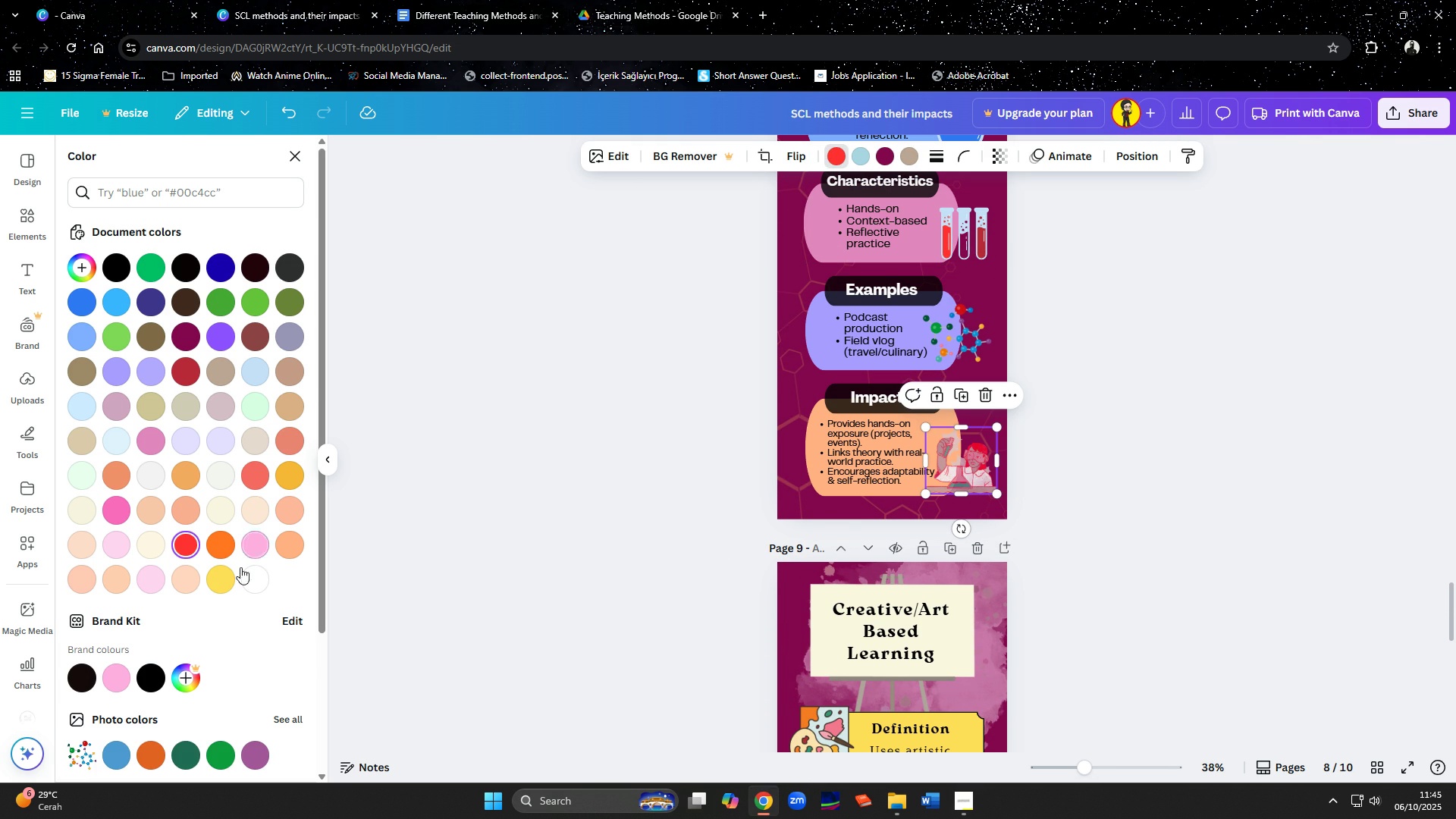 
left_click([228, 576])
 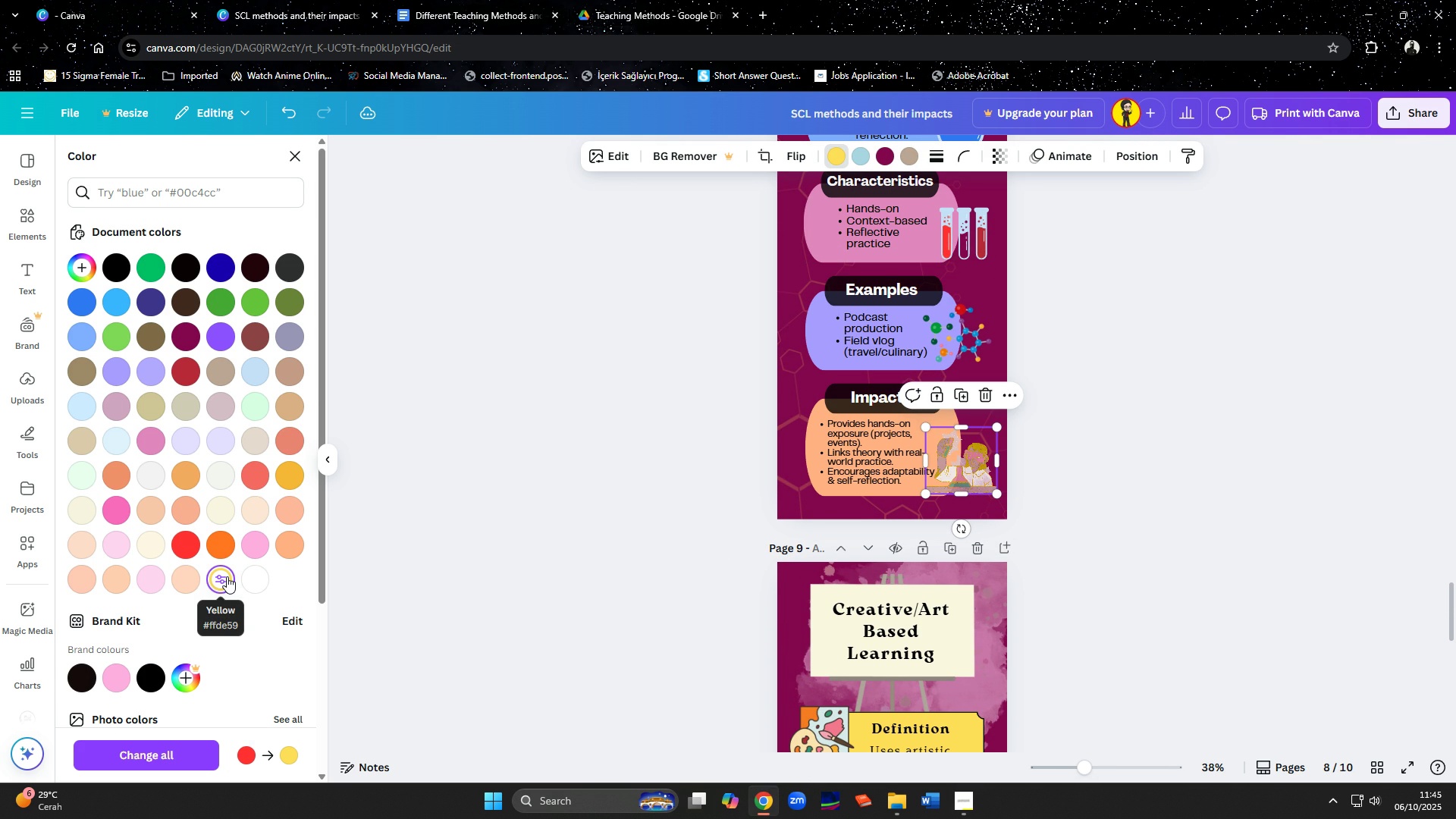 
wait(5.49)
 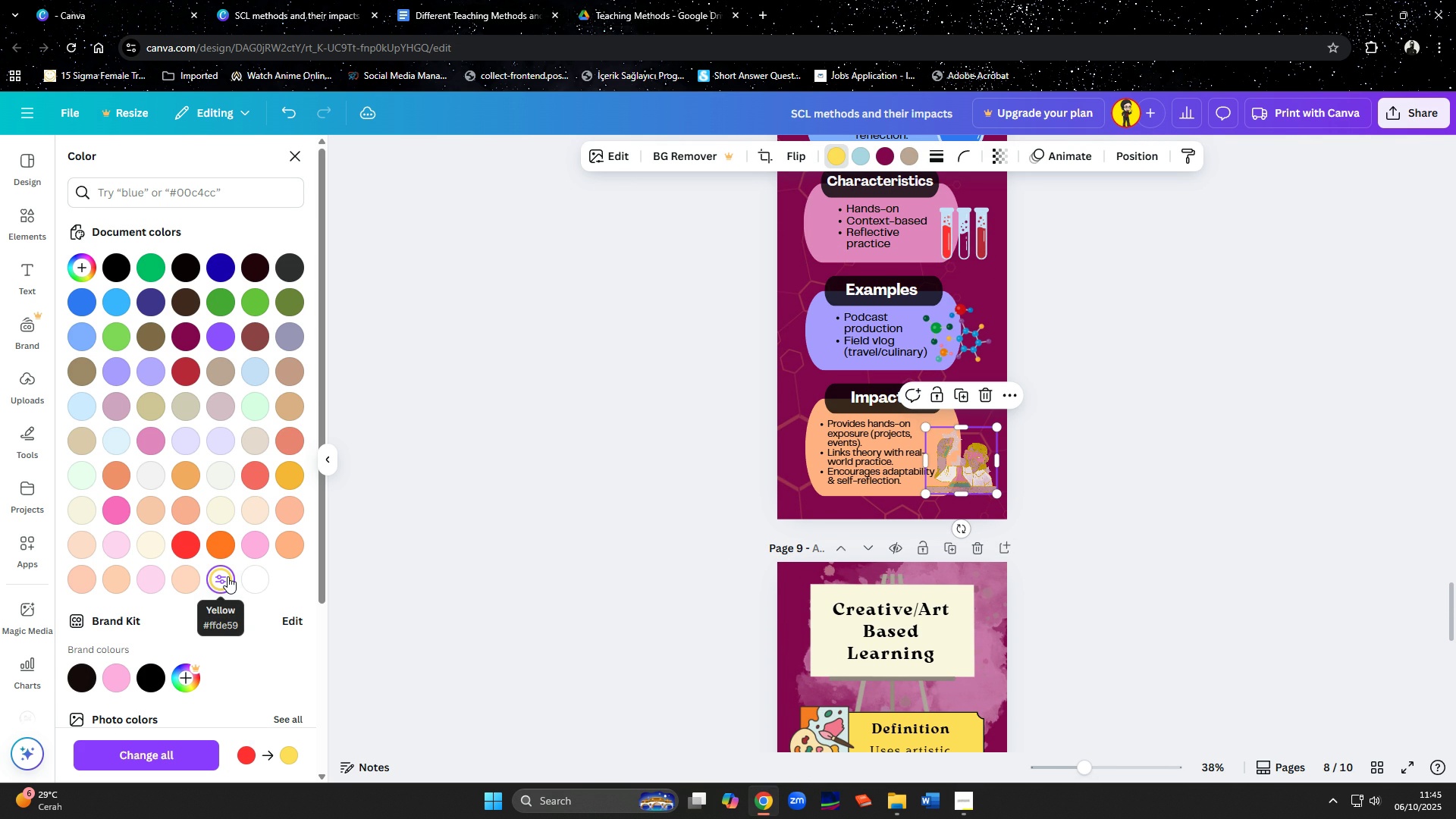 
left_click([125, 334])
 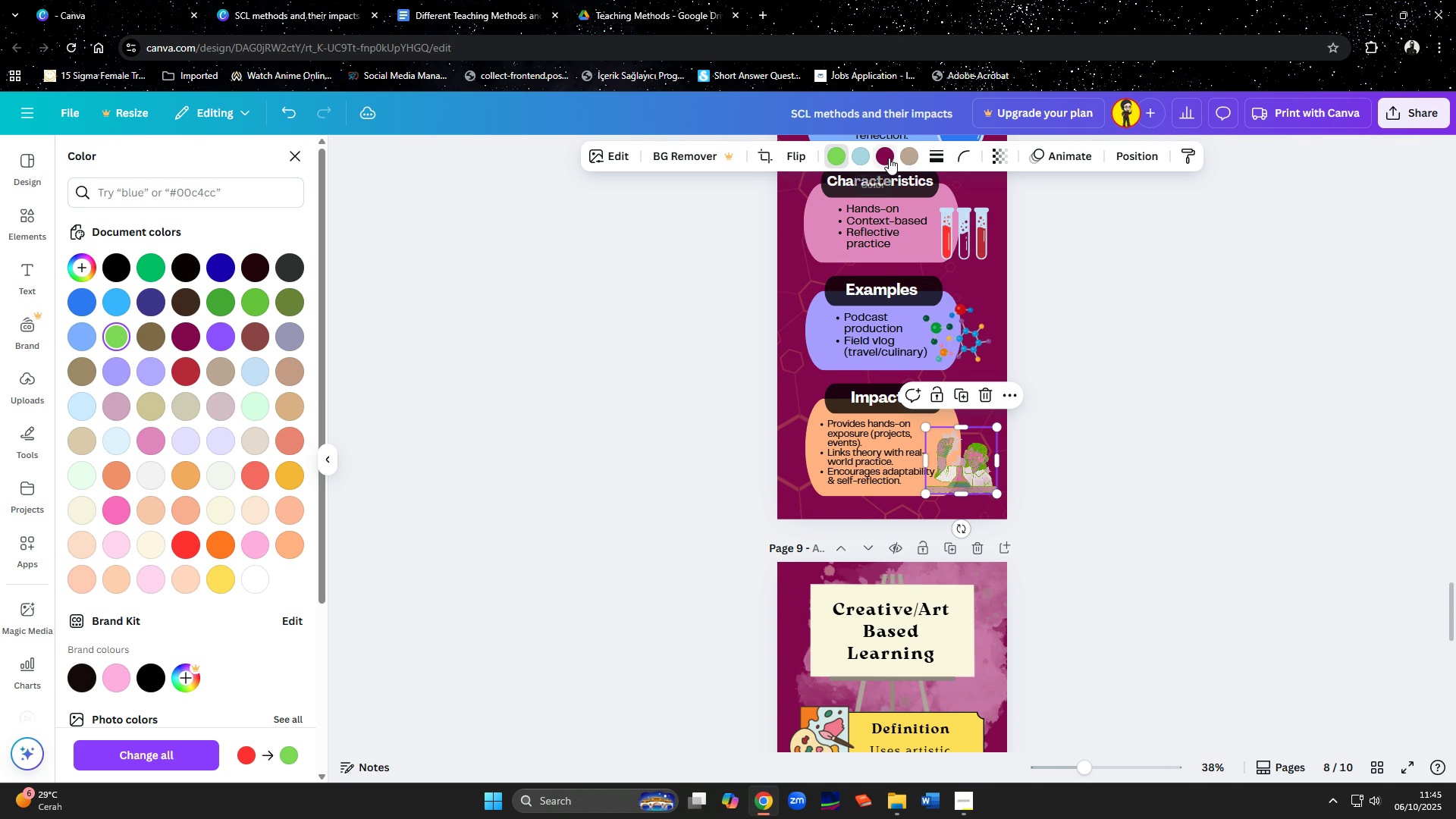 
left_click([888, 157])
 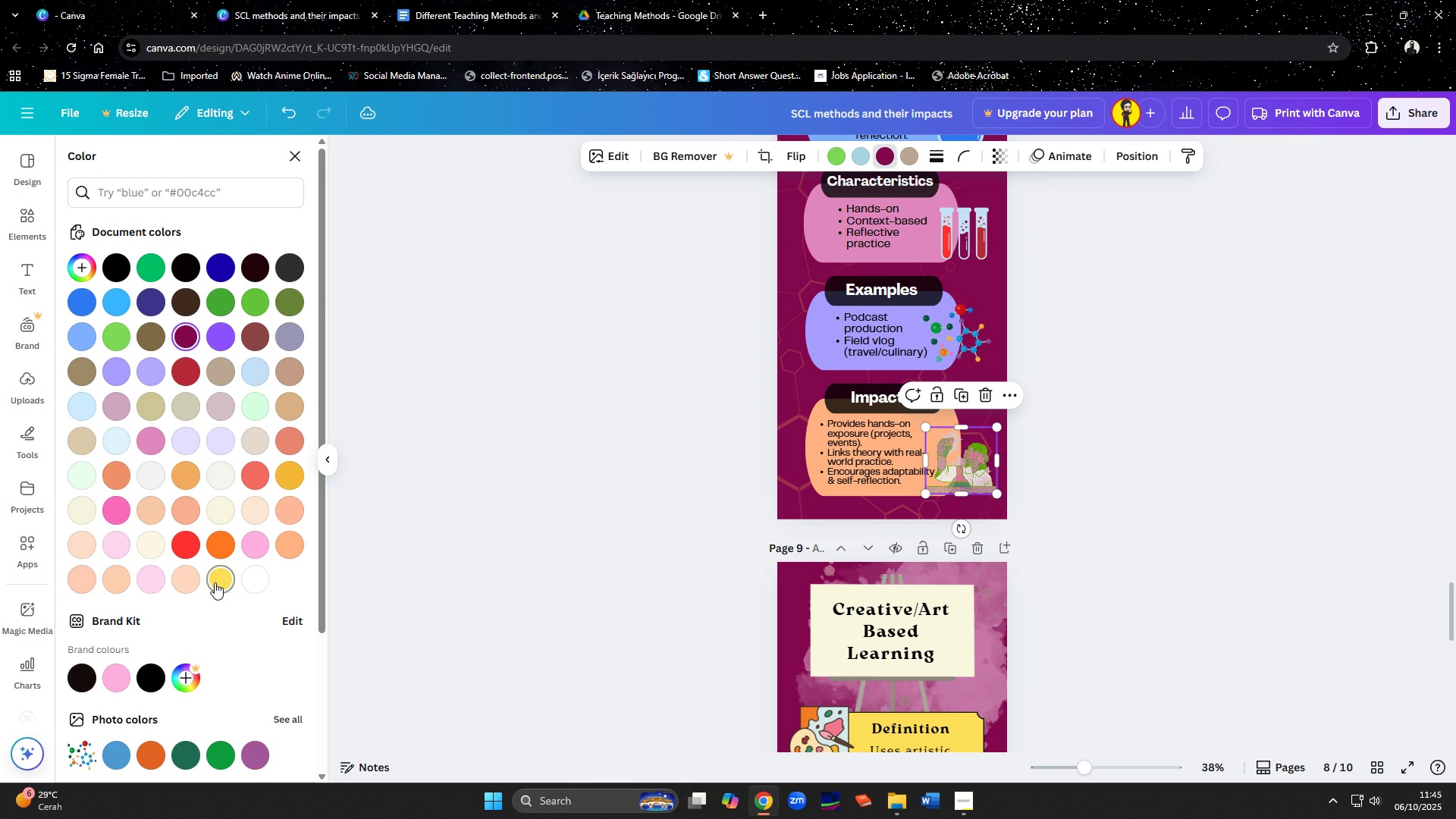 
left_click([215, 582])
 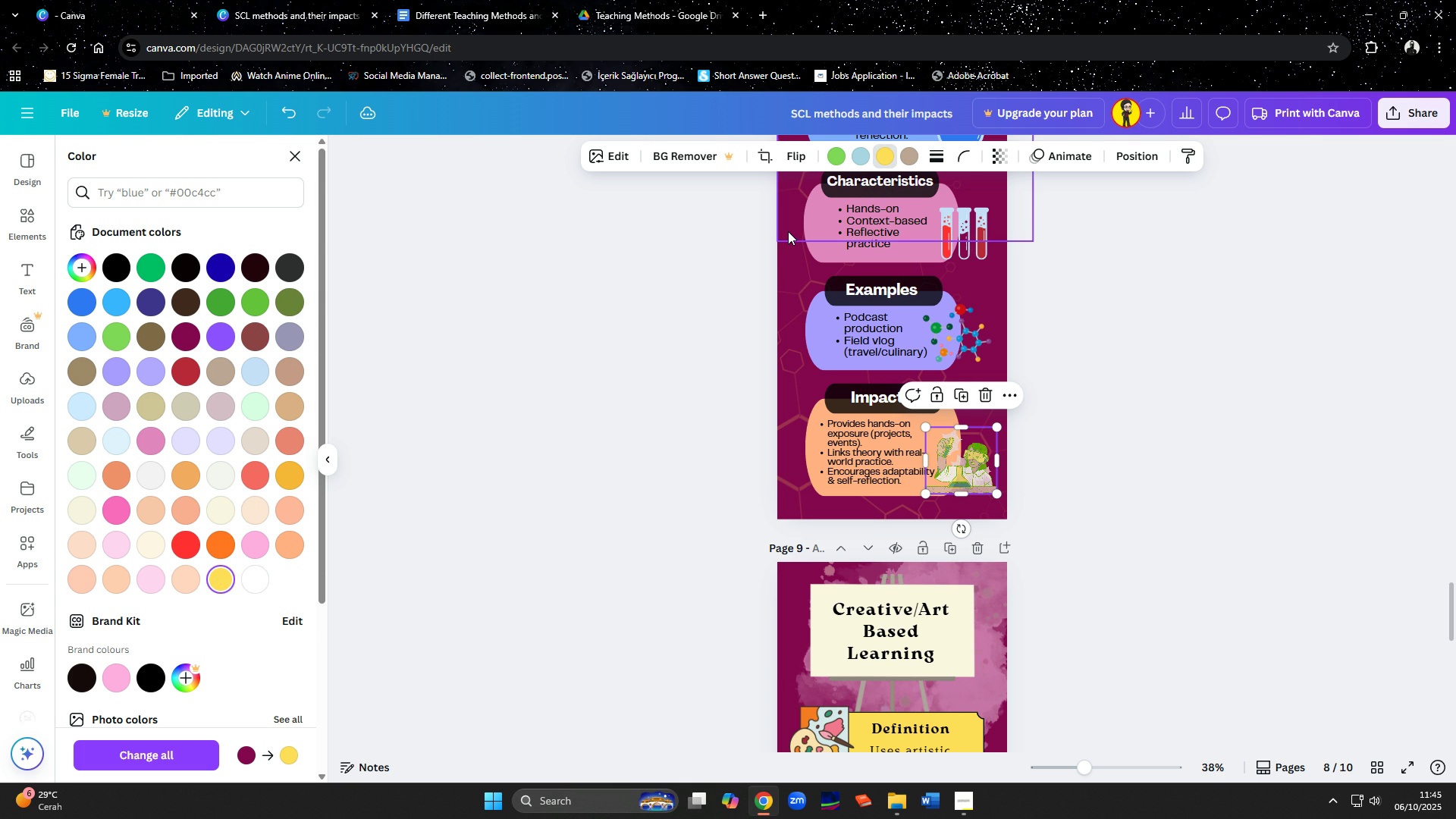 
mouse_move([817, 213])
 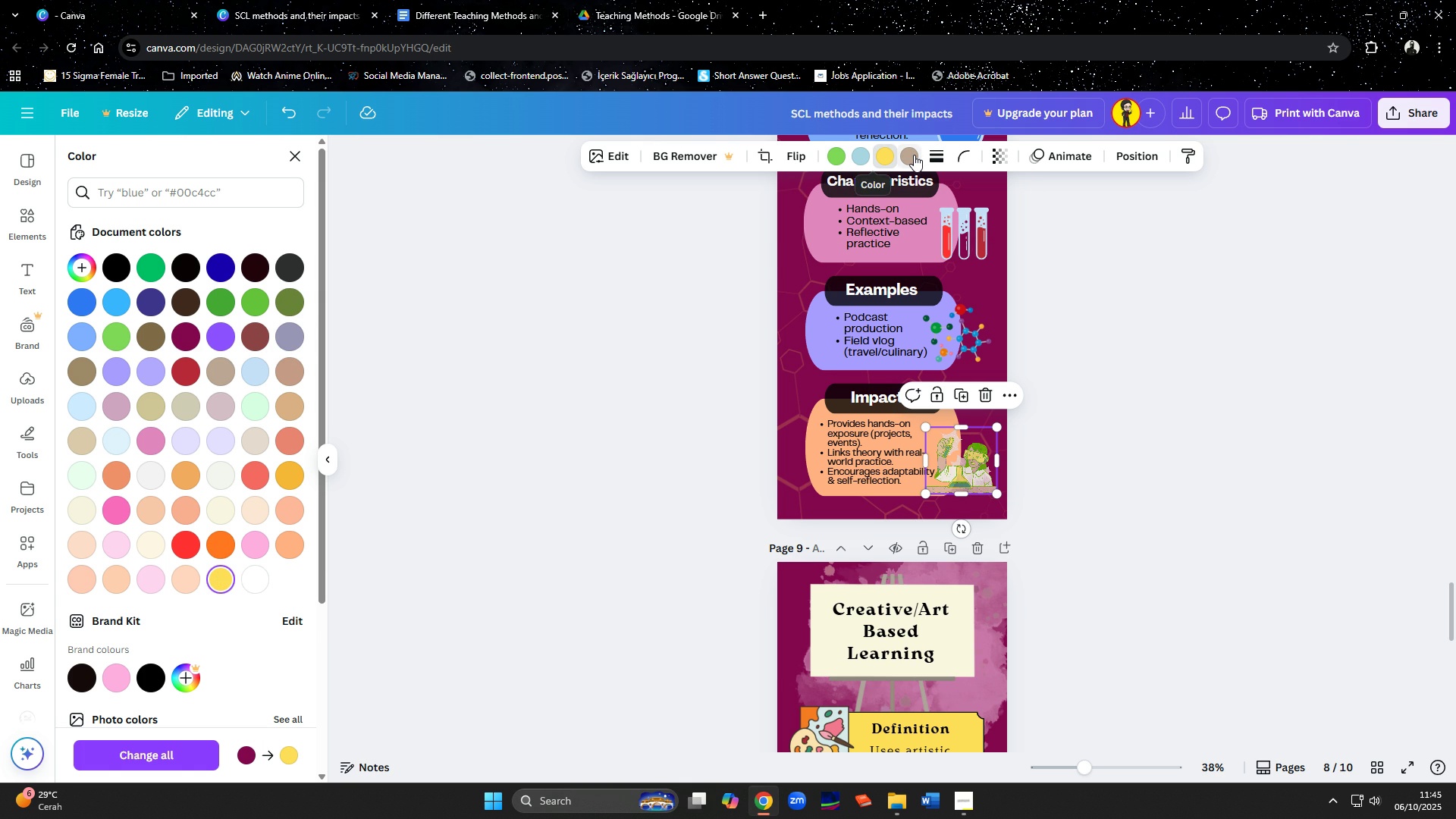 
left_click([914, 155])
 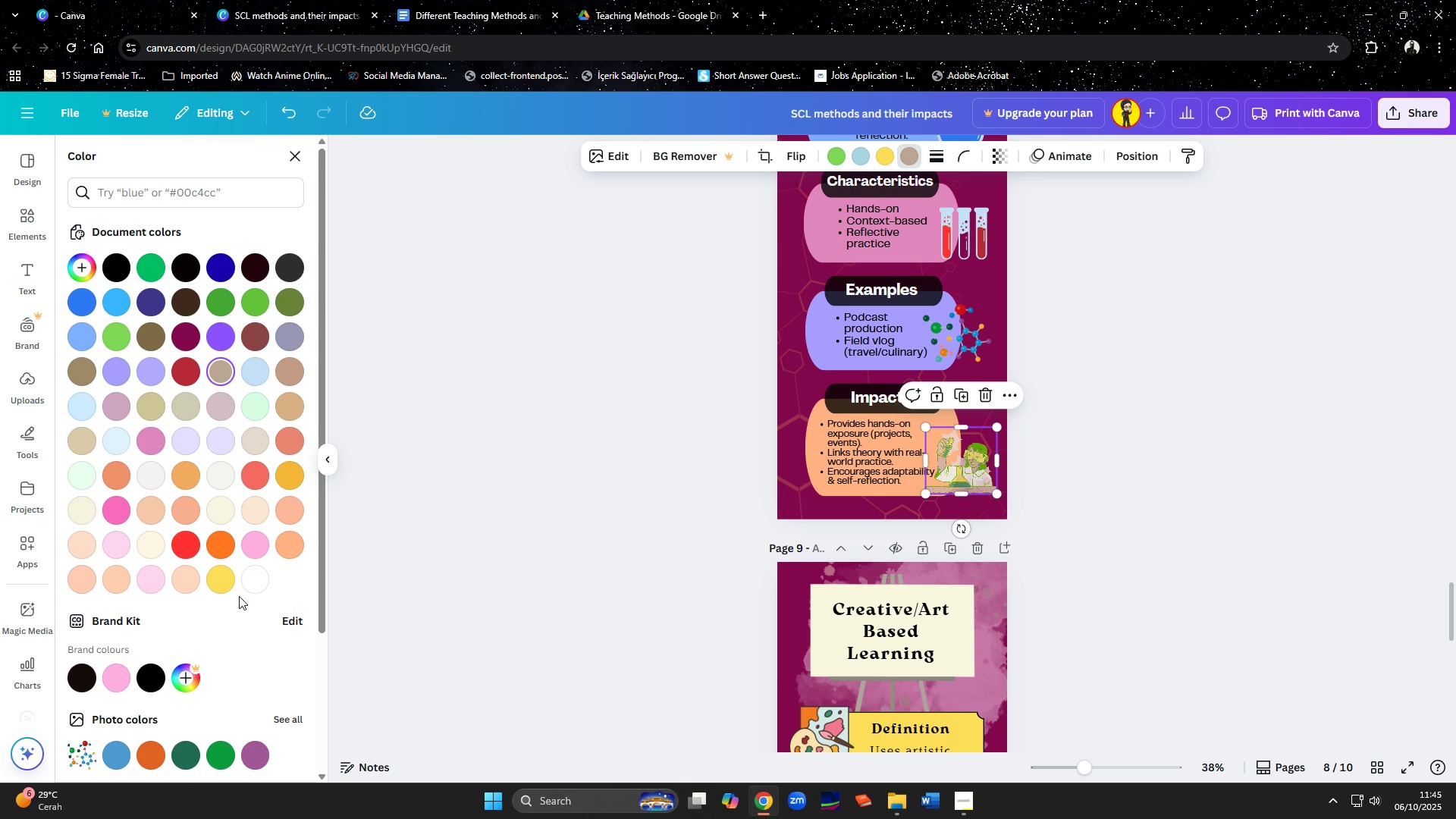 
left_click([249, 582])
 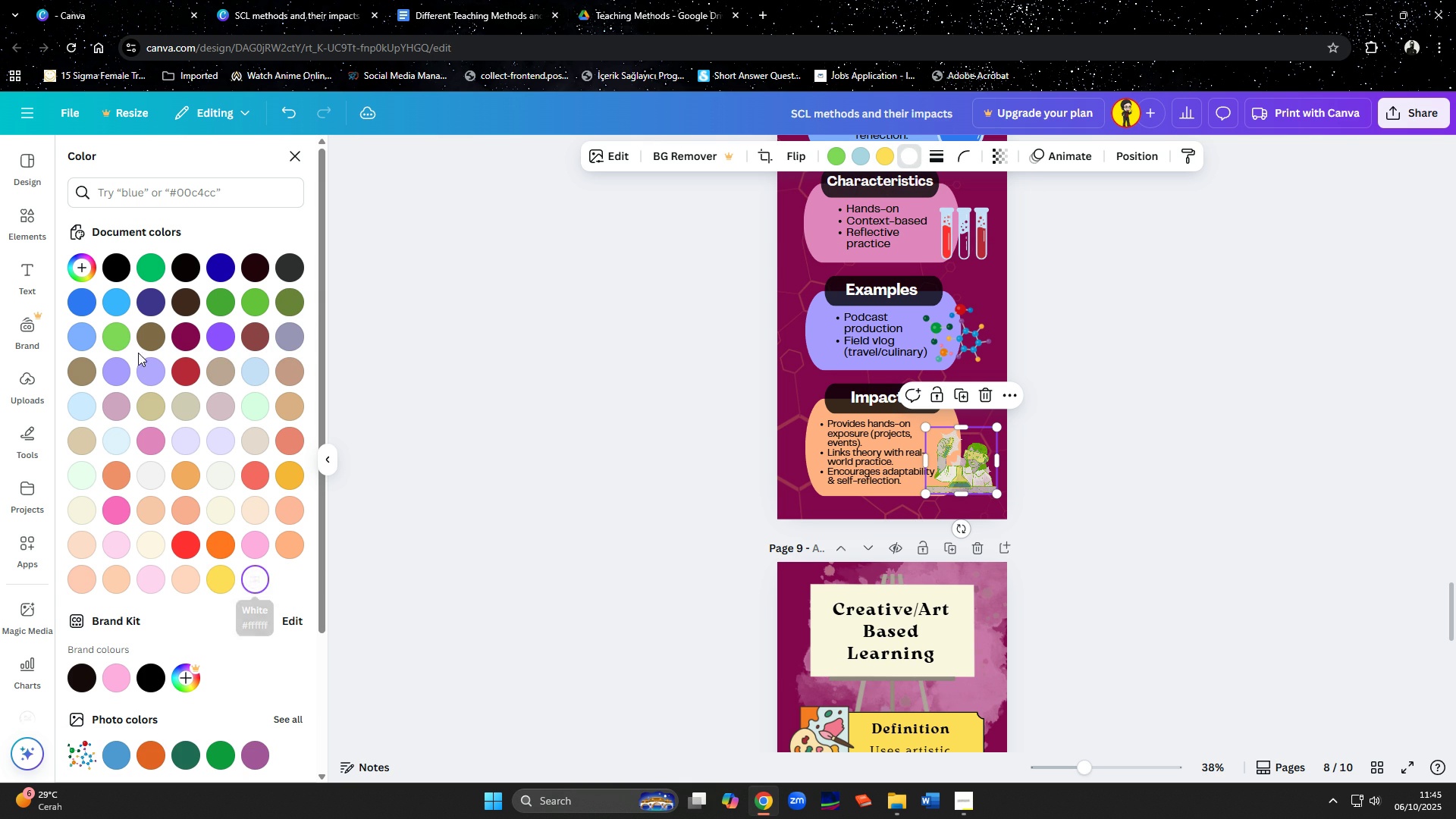 
left_click([113, 270])
 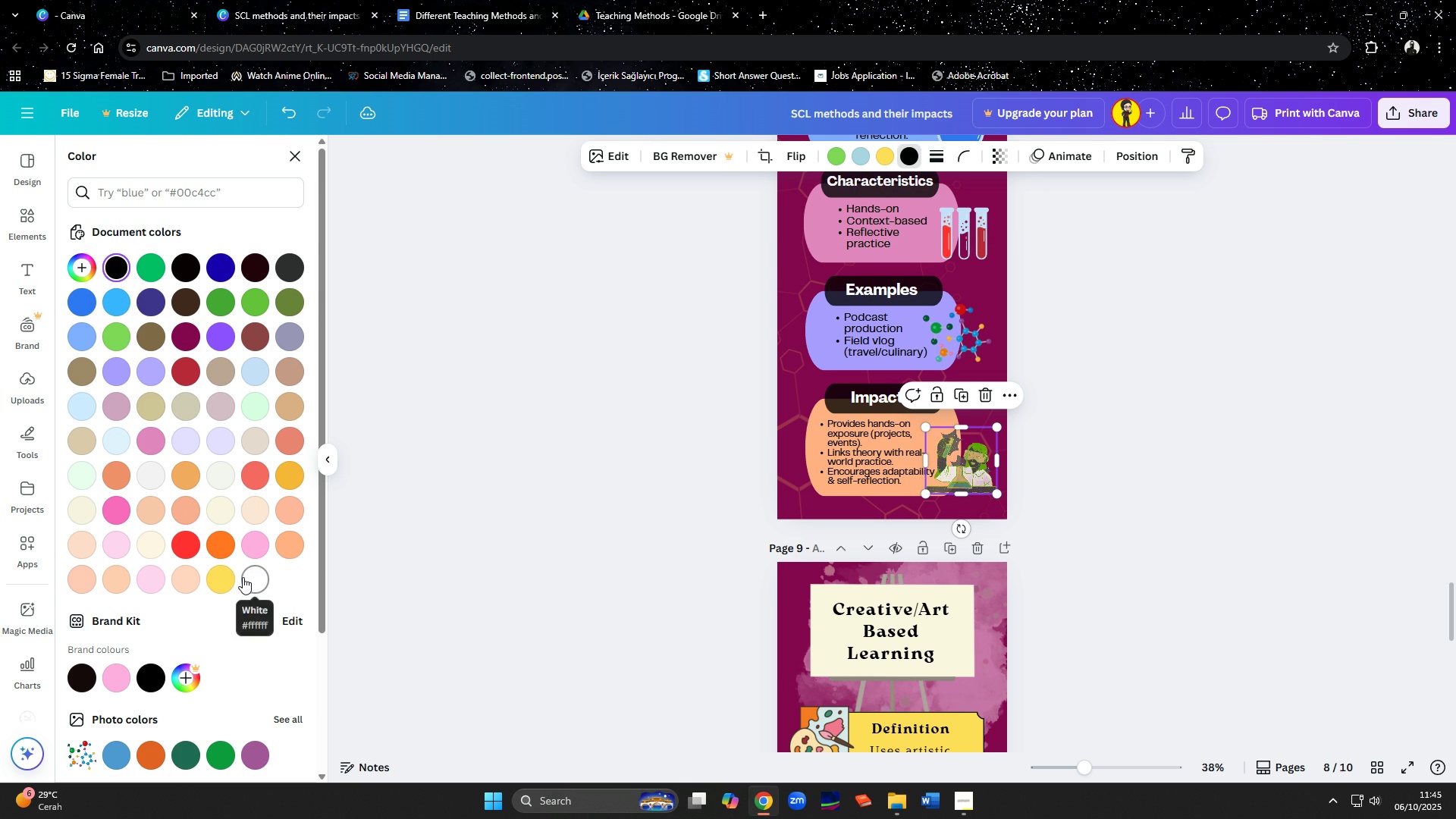 
left_click([189, 581])
 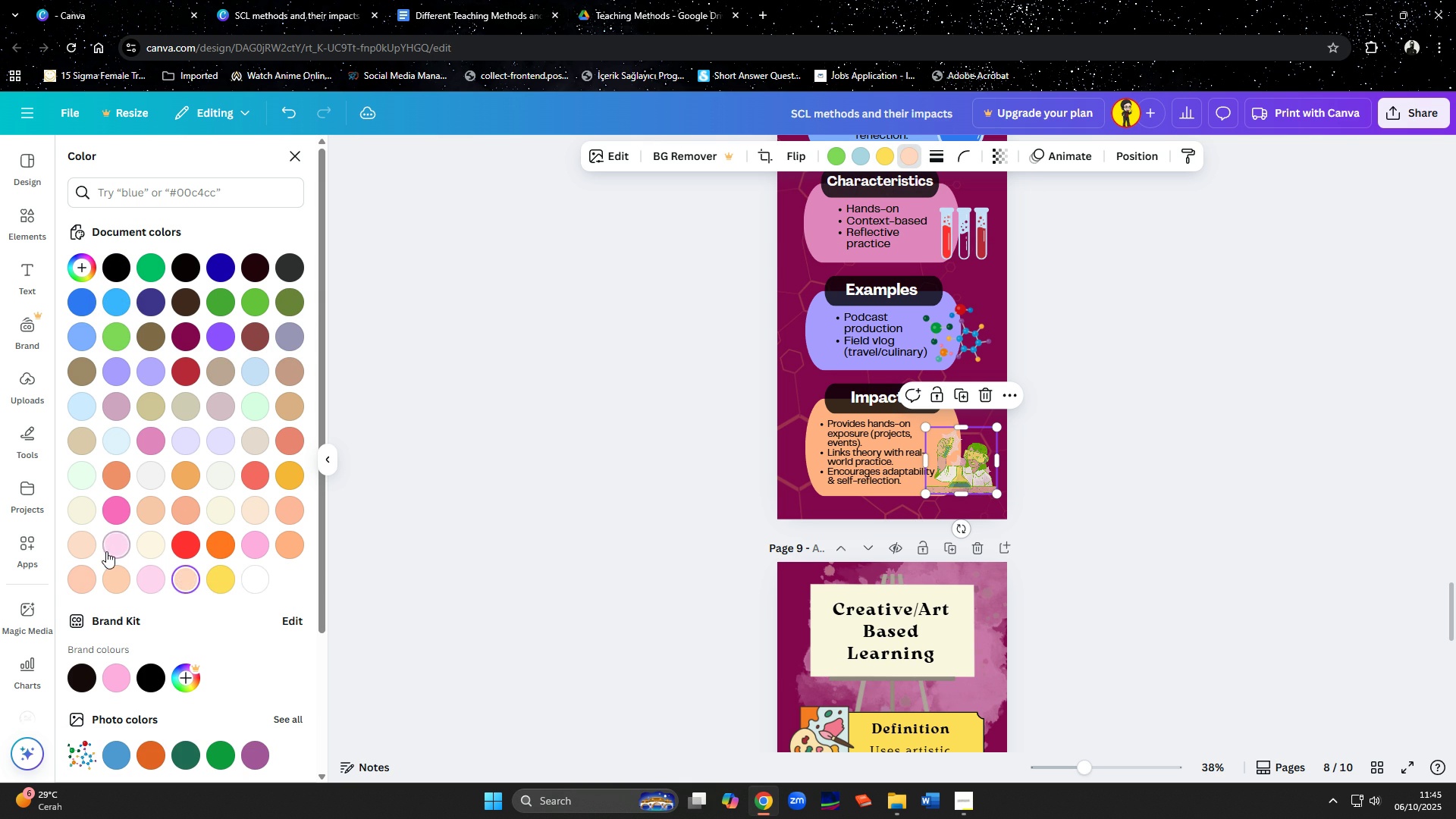 
left_click([83, 549])
 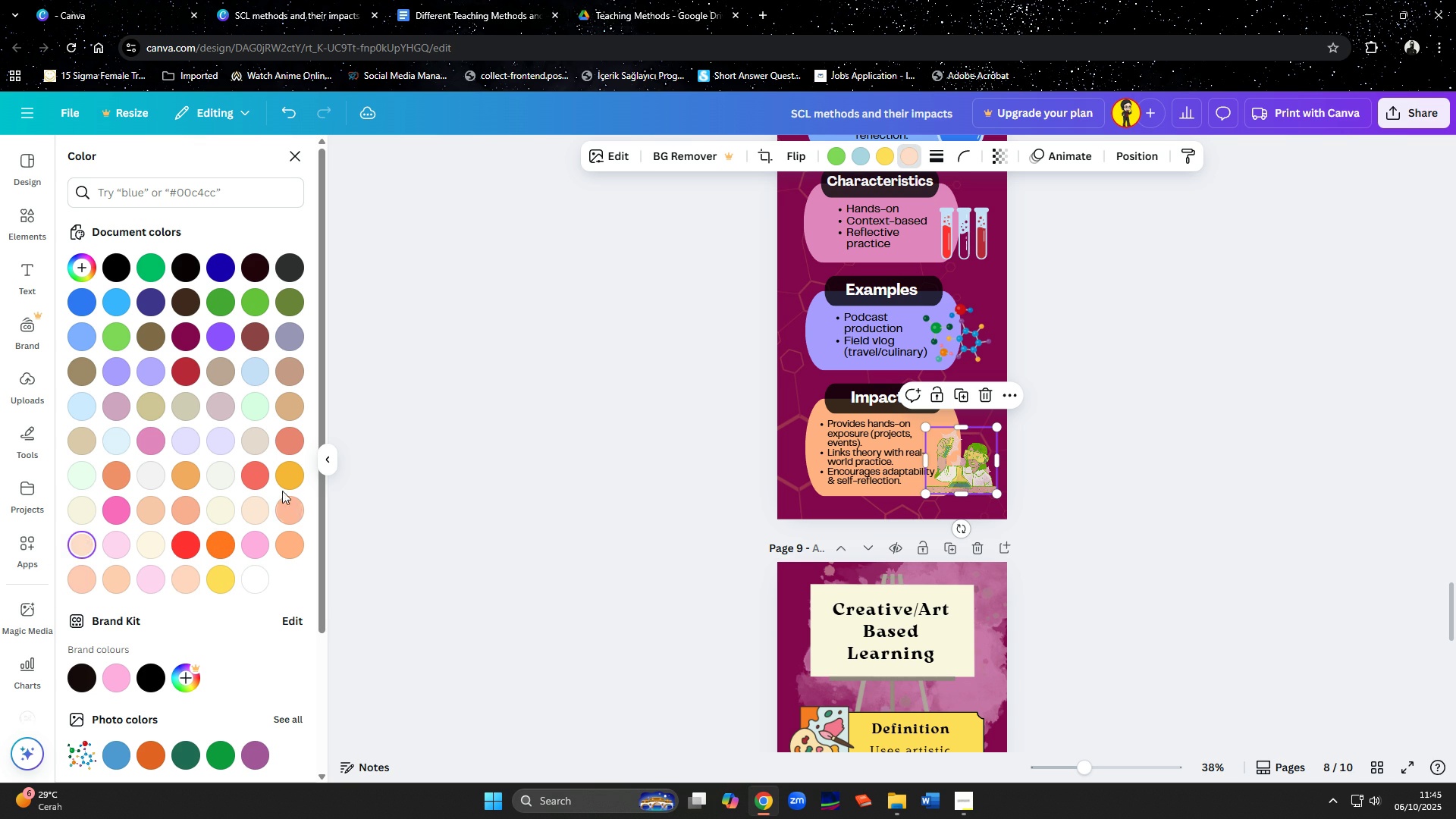 
left_click([285, 472])
 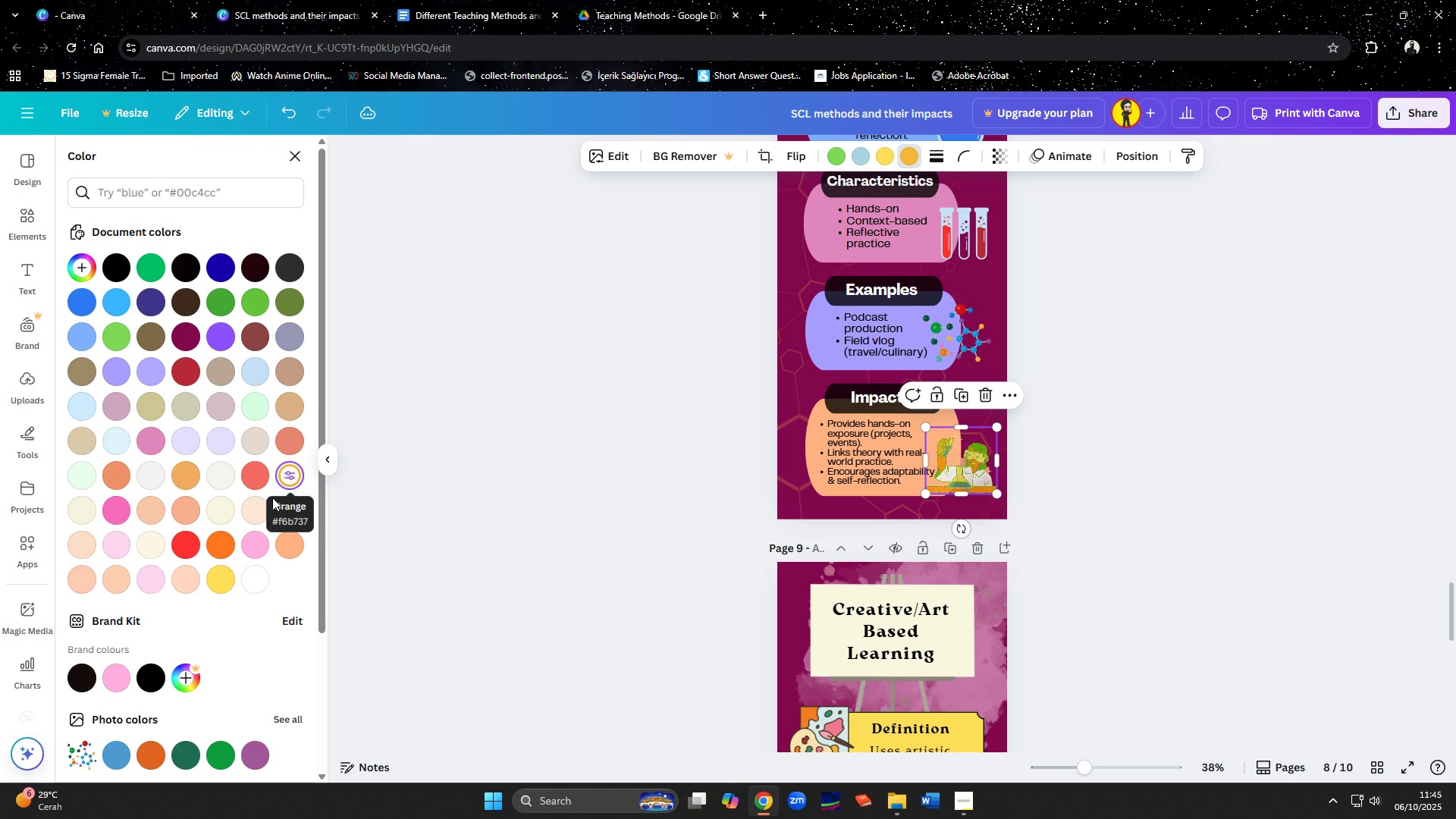 
left_click([229, 579])
 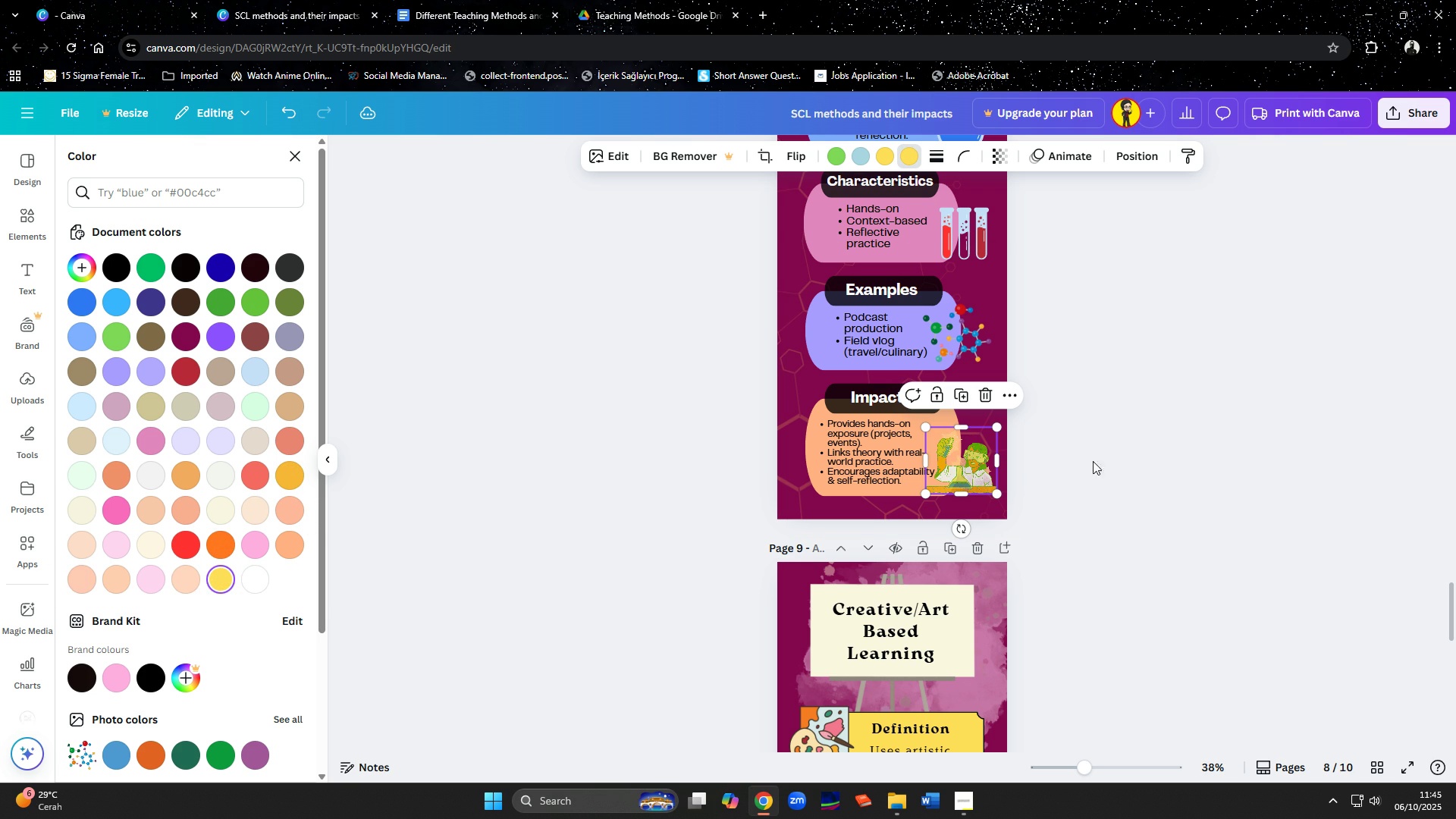 
left_click([886, 157])
 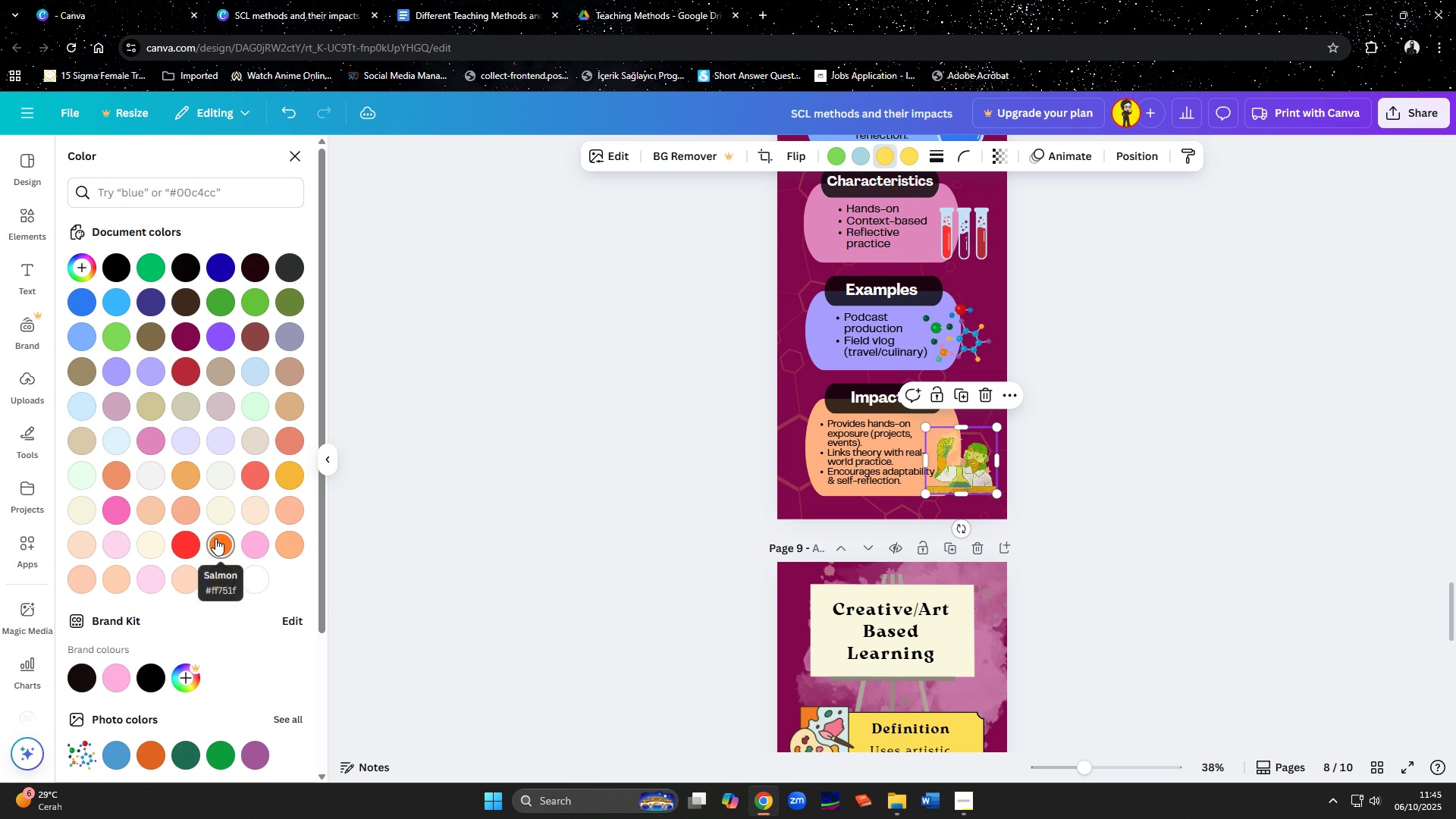 
left_click([215, 538])
 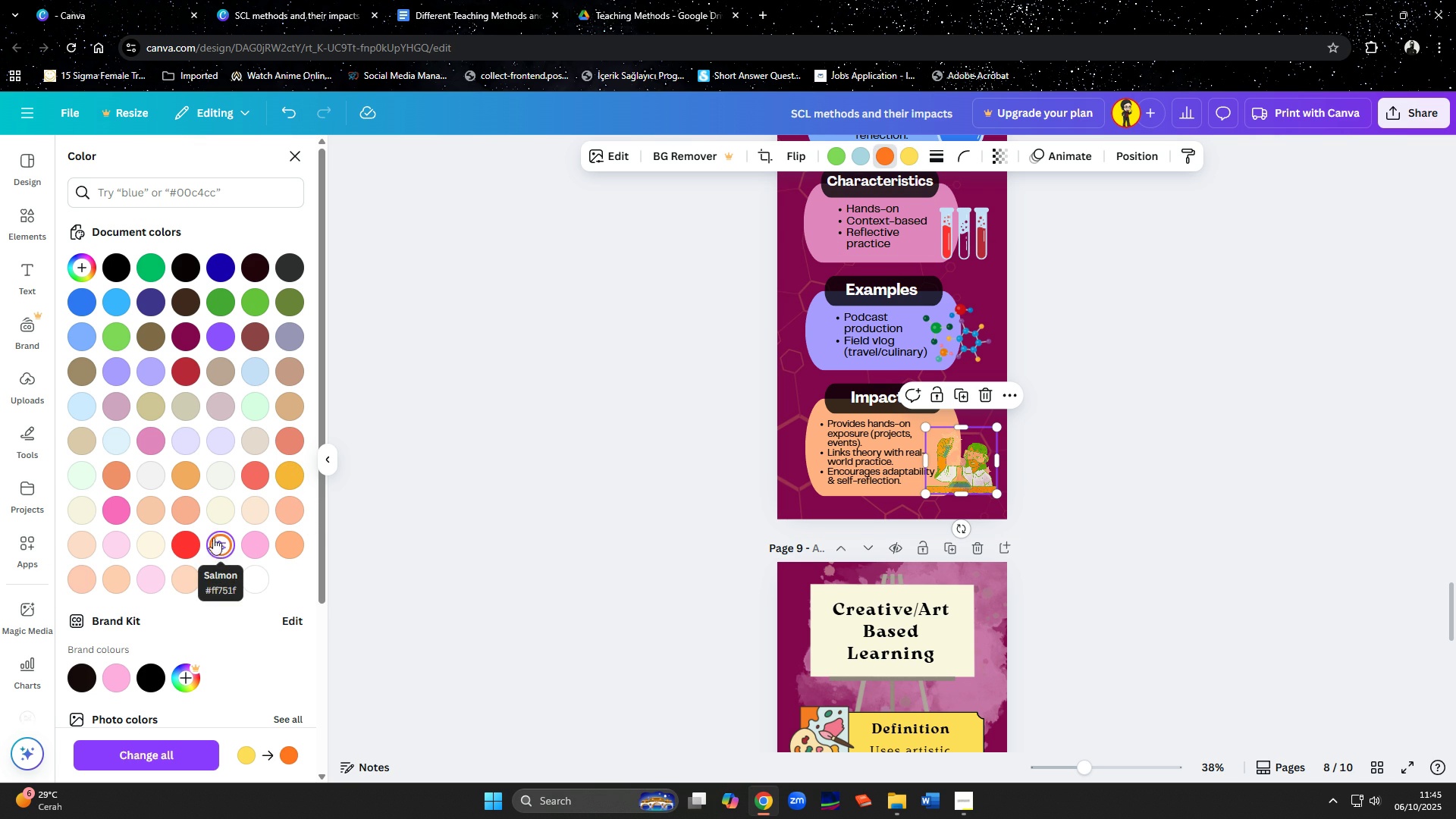 
left_click([178, 532])
 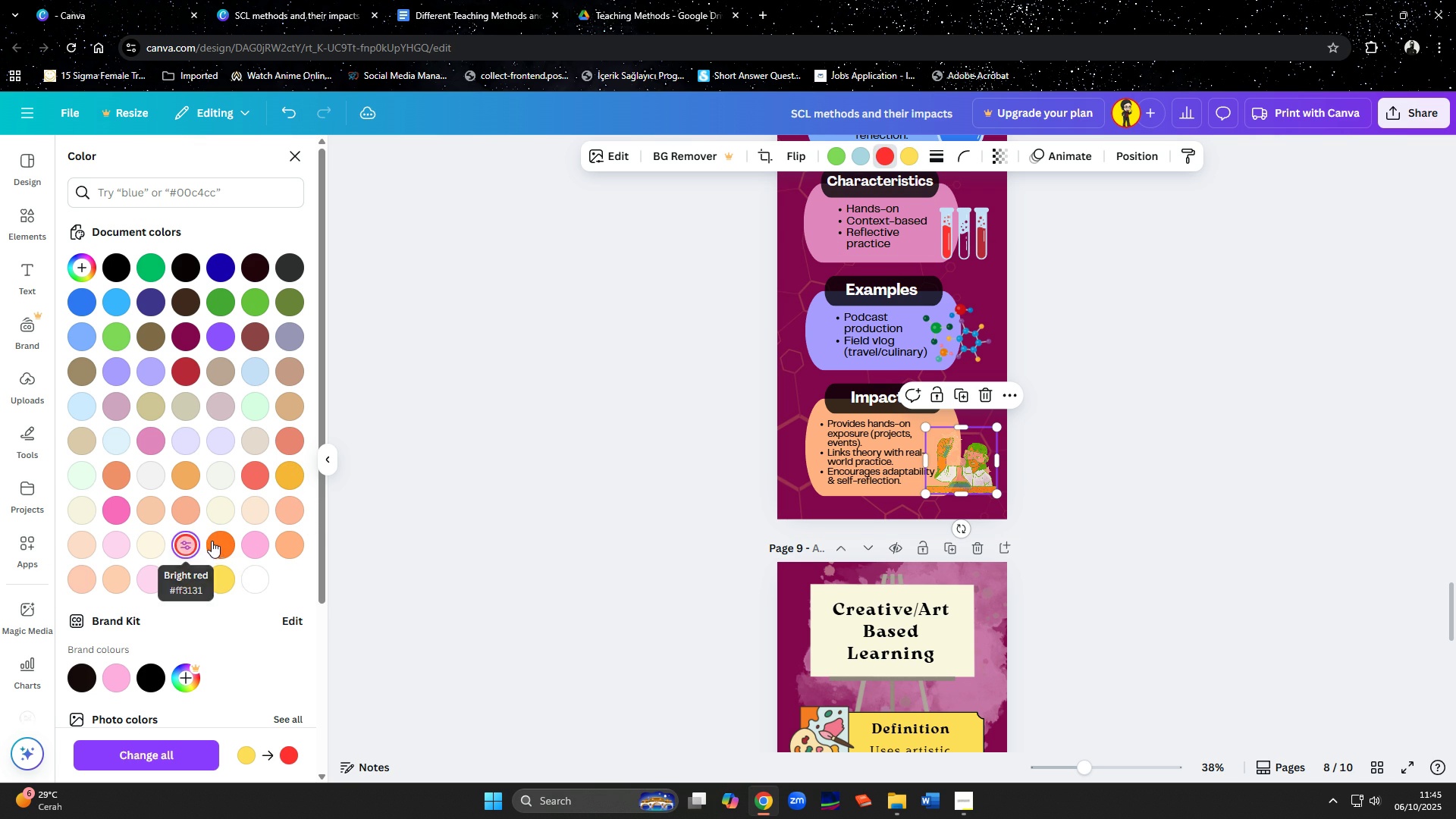 
left_click([213, 541])
 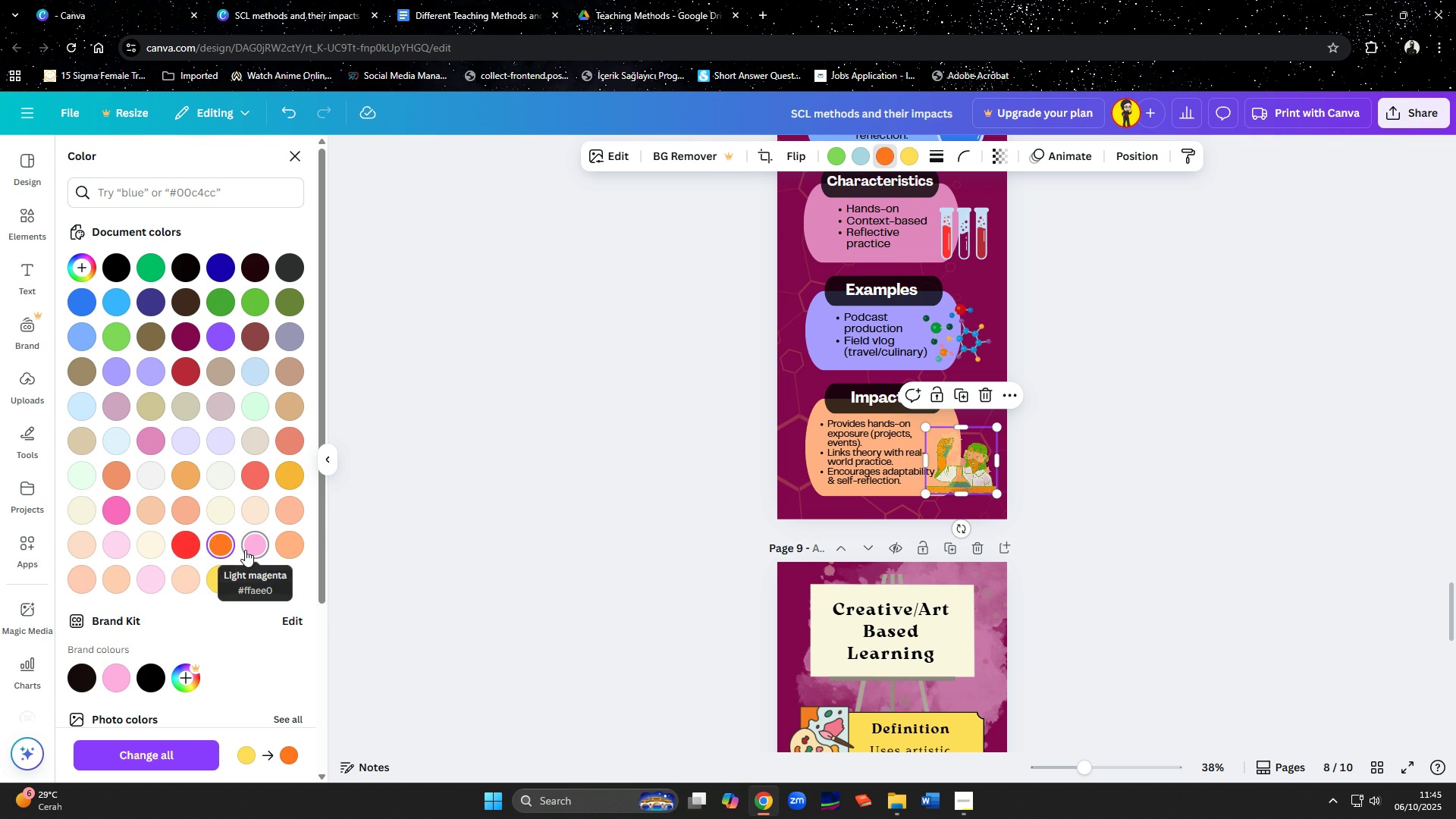 
left_click([245, 550])
 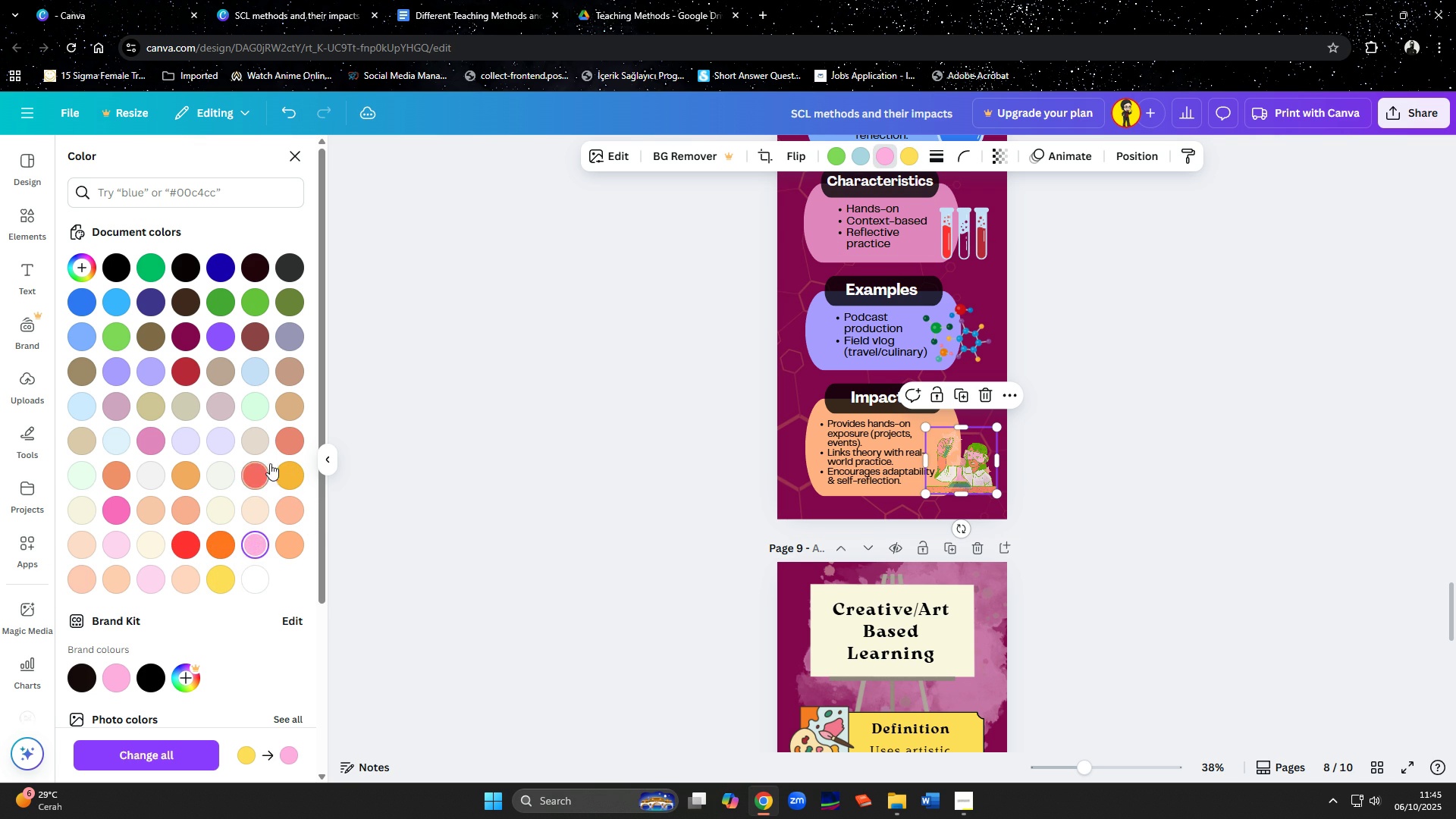 
left_click([285, 444])
 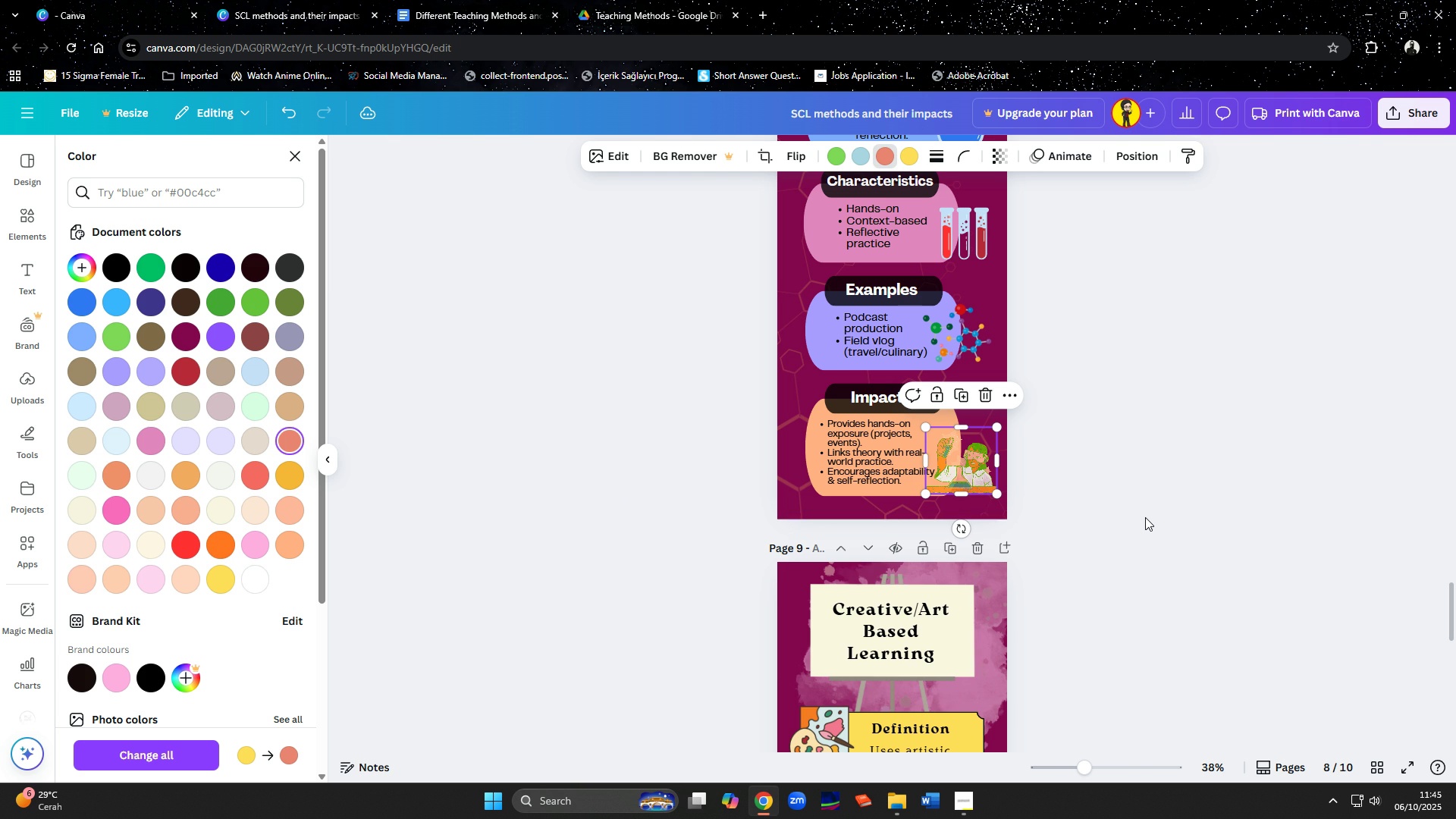 
left_click([1145, 517])
 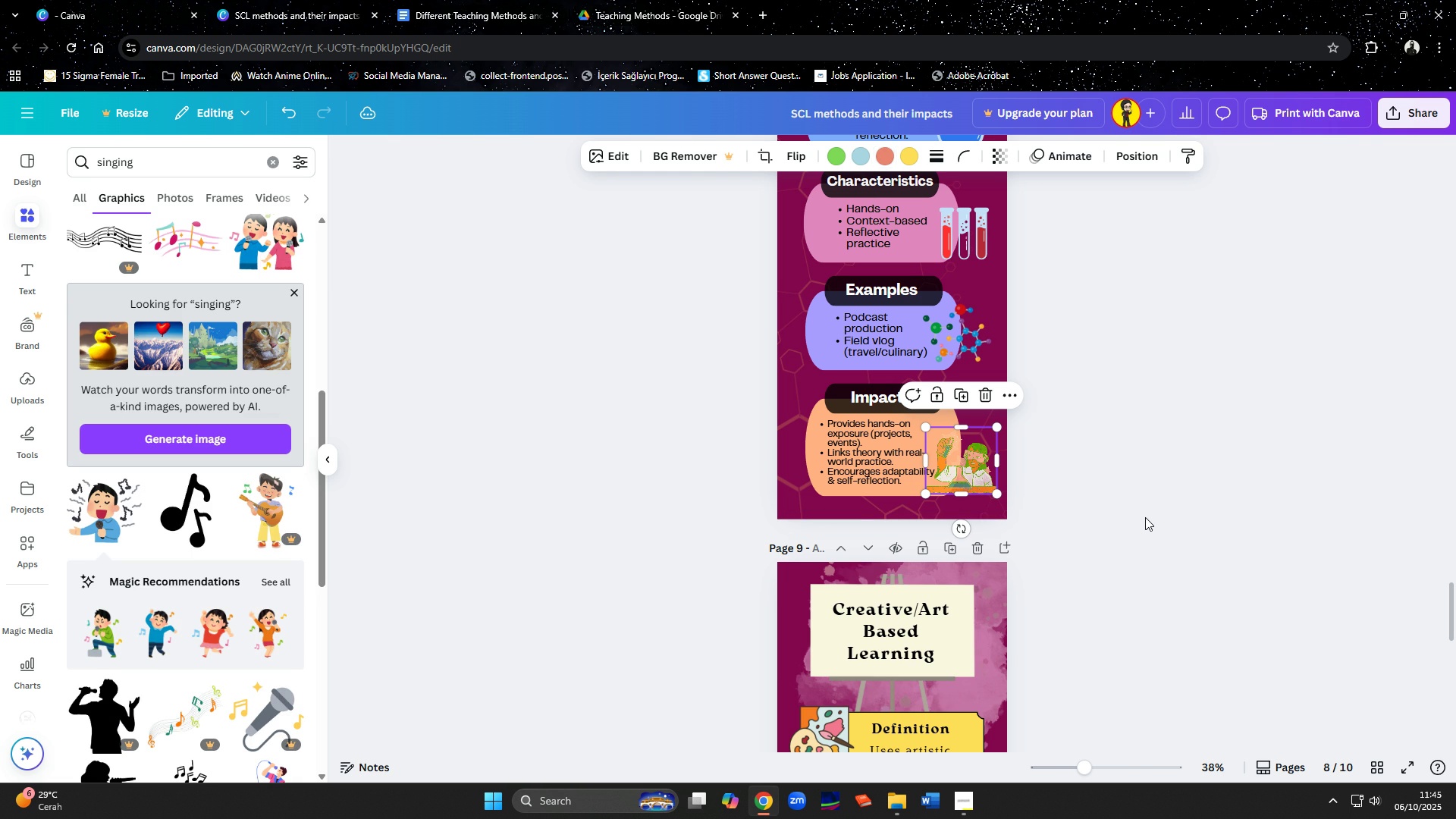 
left_click([1145, 517])
 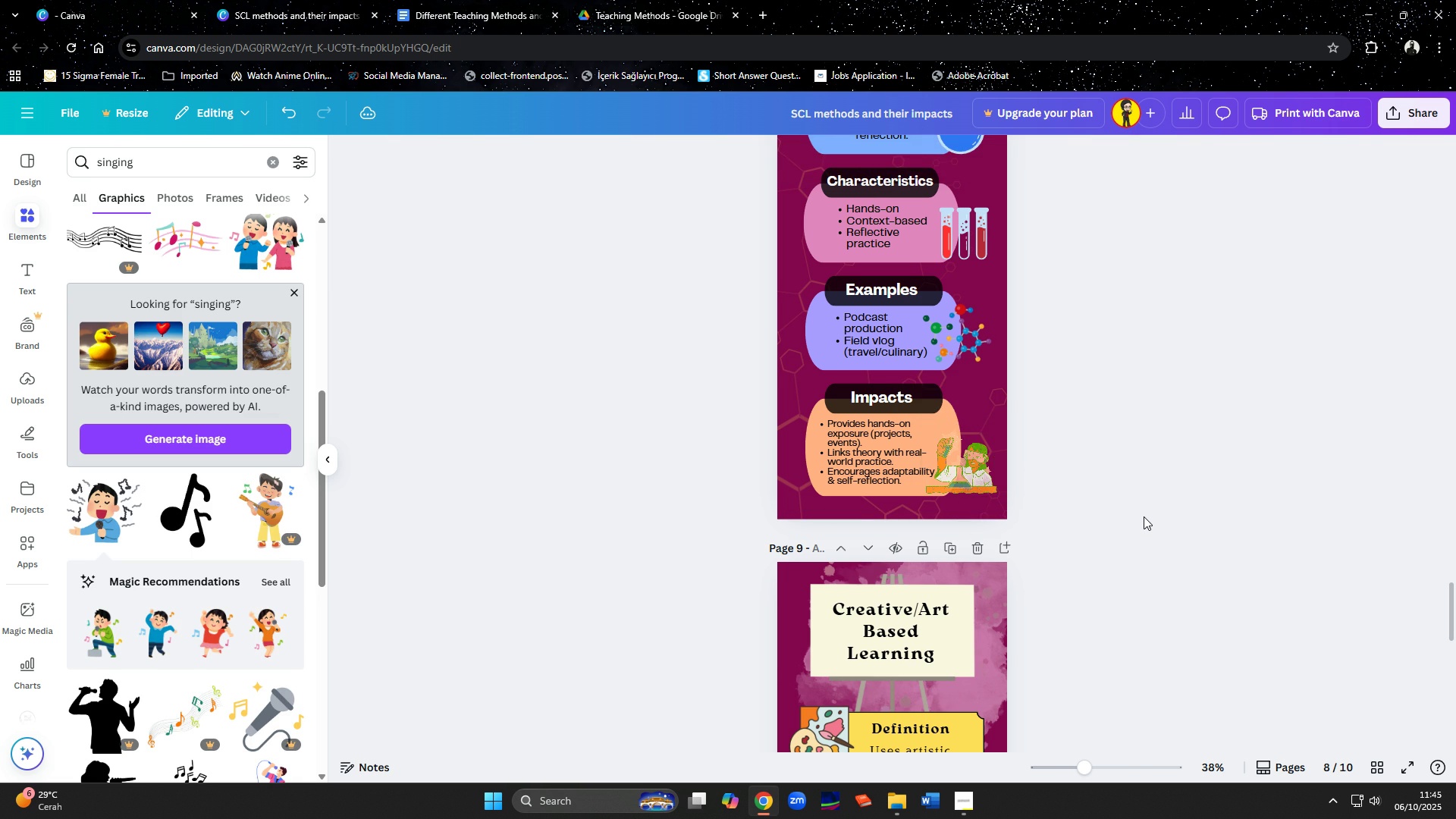 
scroll: coordinate [1144, 516], scroll_direction: up, amount: 6.0
 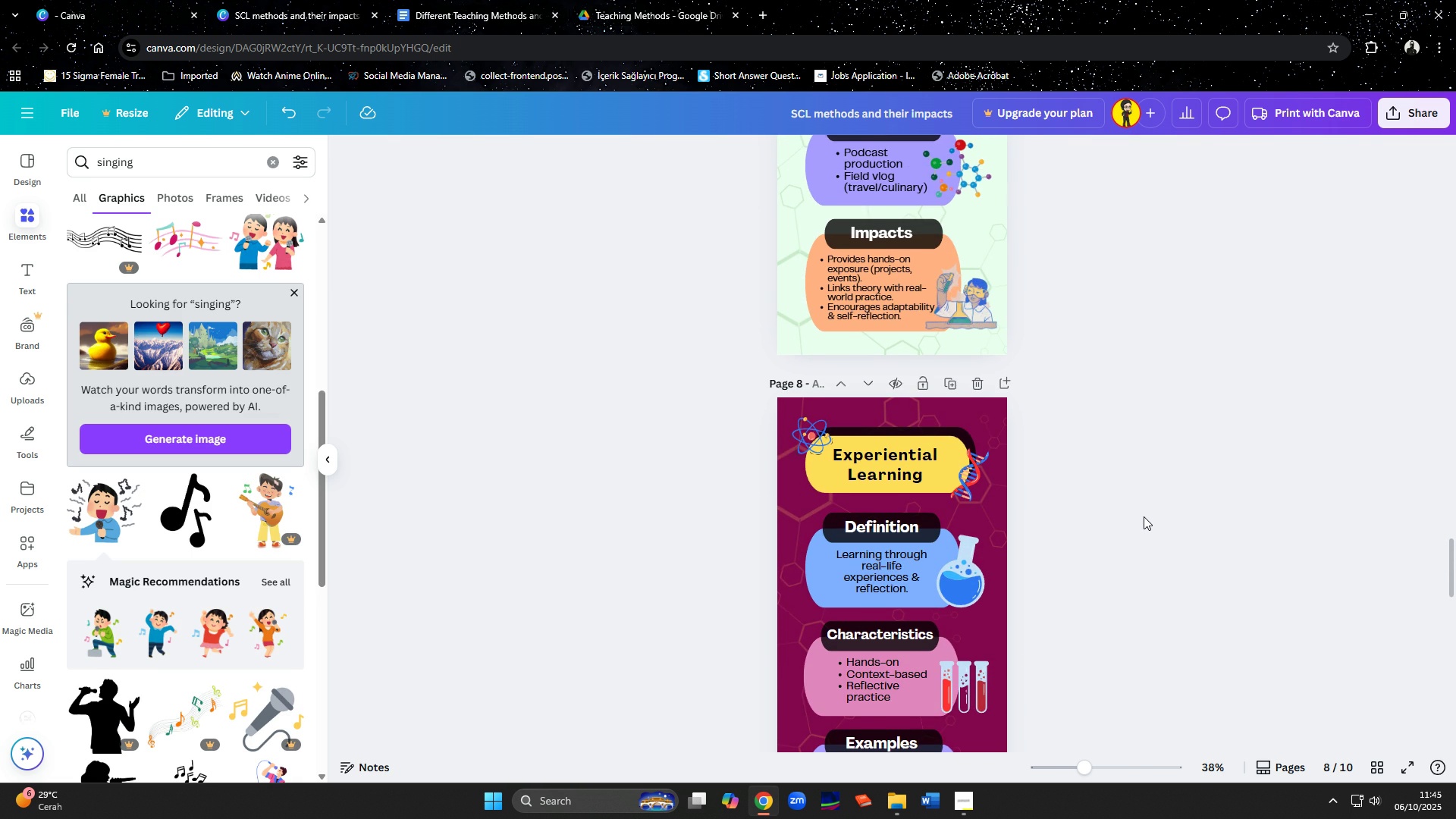 
scroll: coordinate [1144, 516], scroll_direction: down, amount: 8.0
 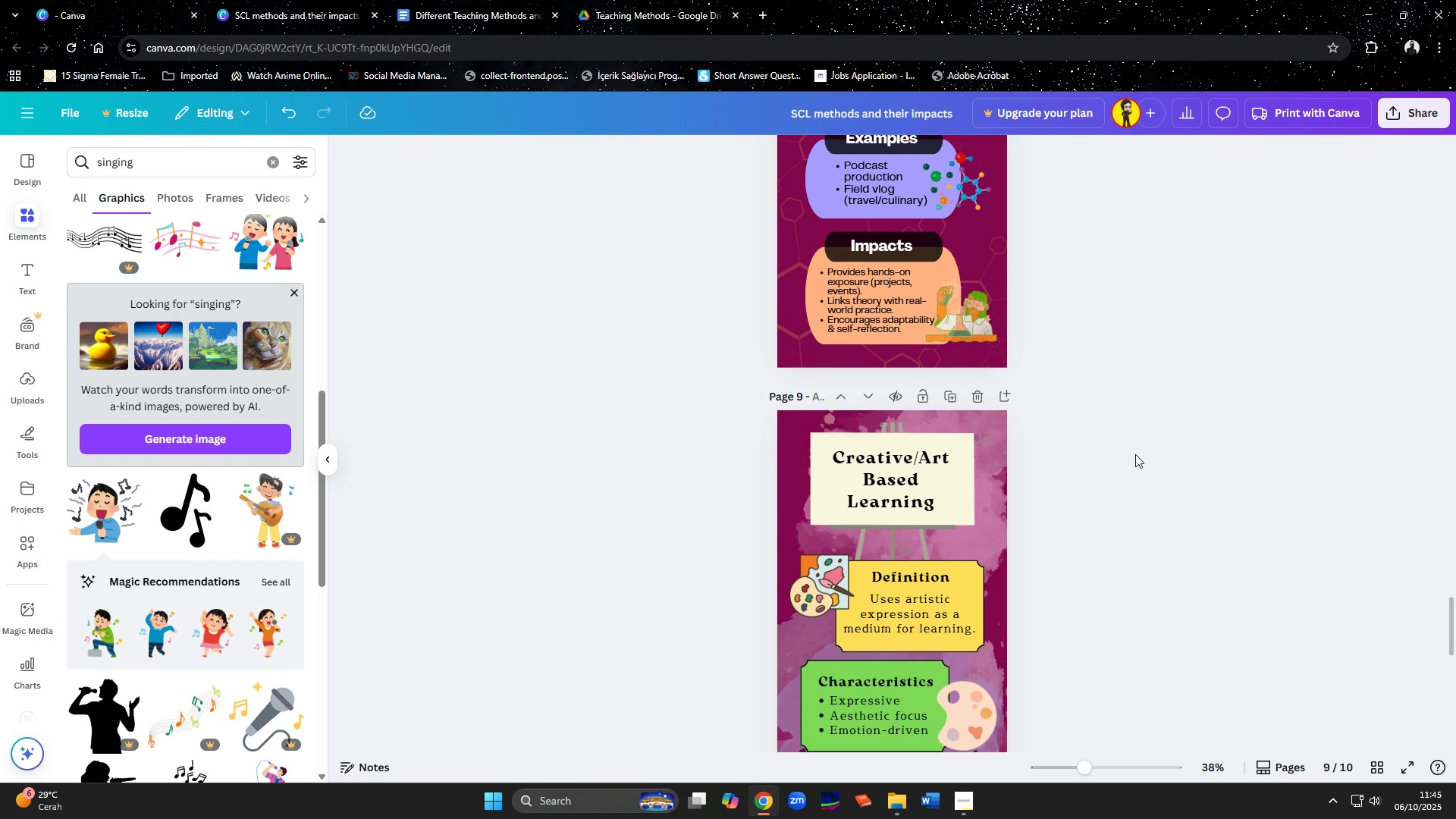 
scroll: coordinate [1134, 448], scroll_direction: up, amount: 66.0
 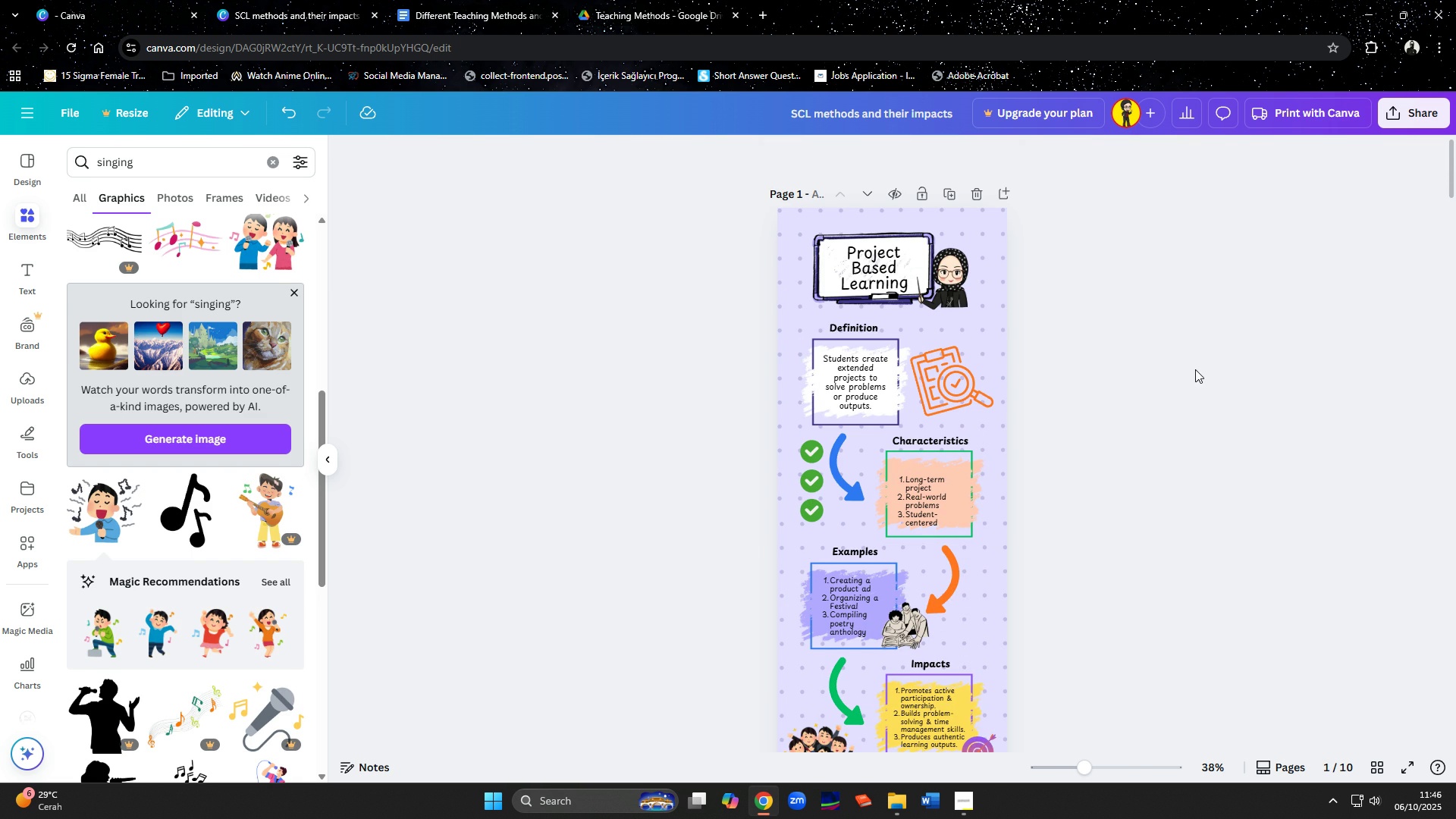 
scroll: coordinate [1166, 422], scroll_direction: down, amount: 40.0
 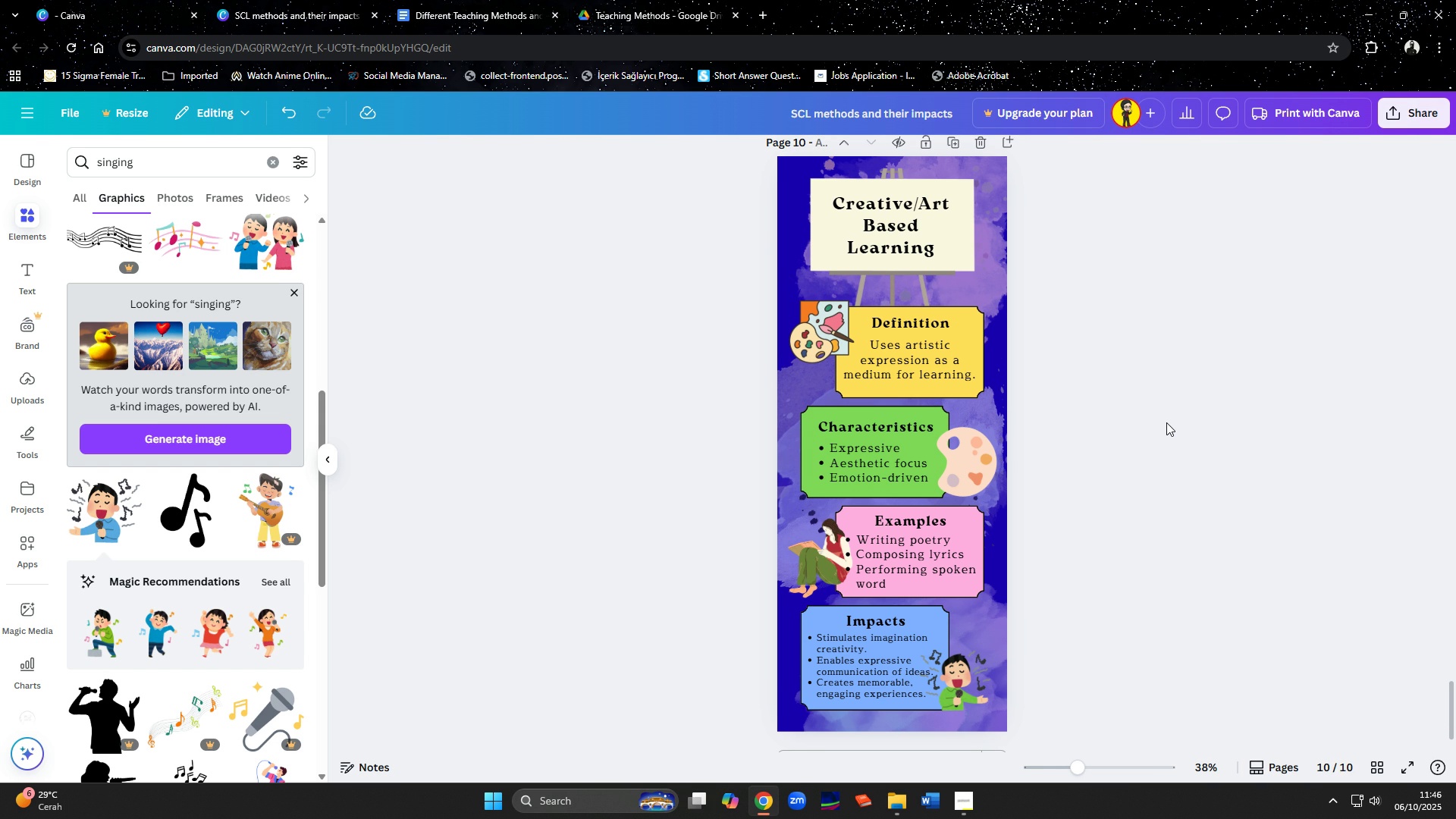 
left_click([1166, 422])
 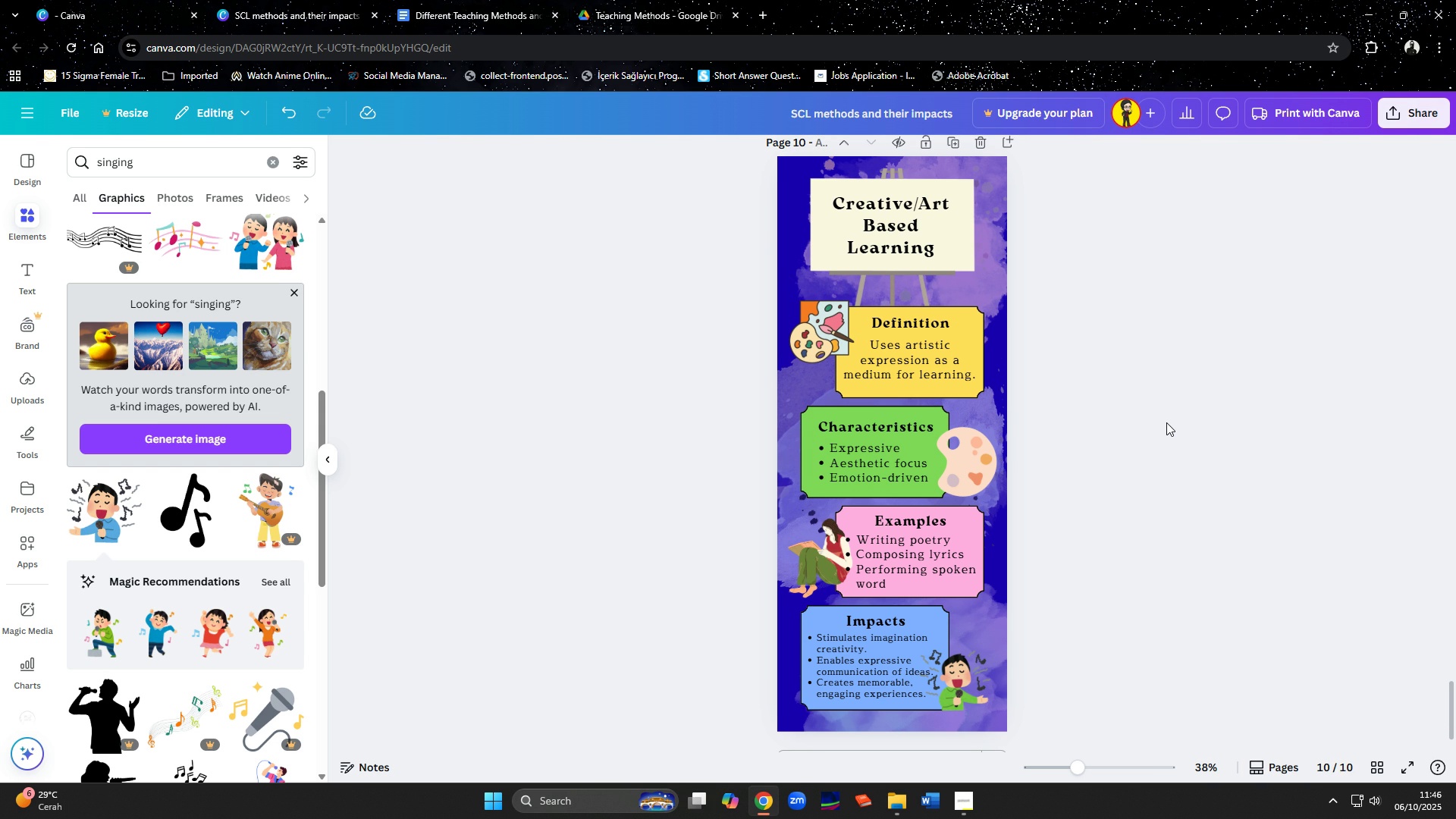 
wait(8.92)
 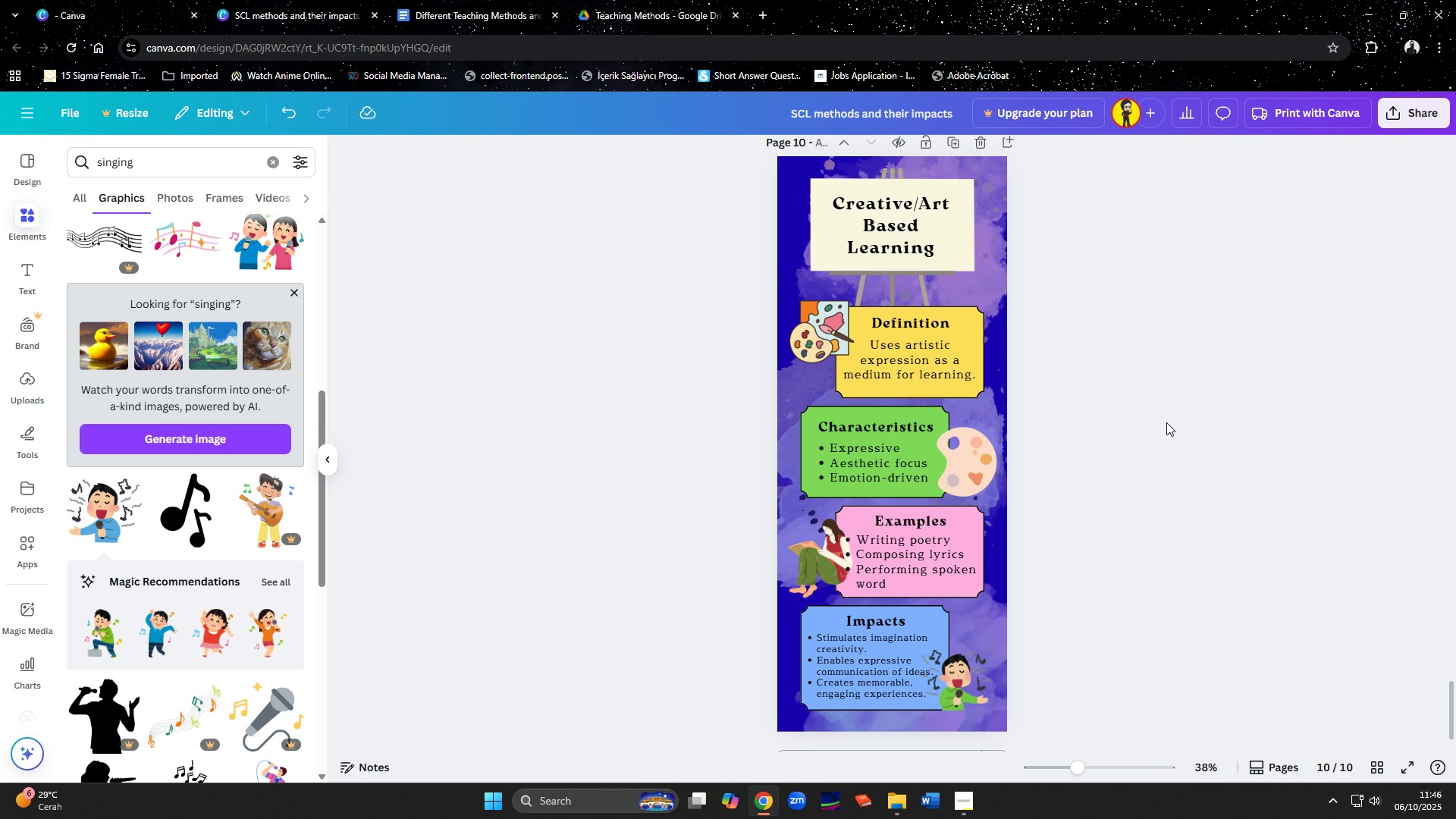 
left_click([961, 796])